 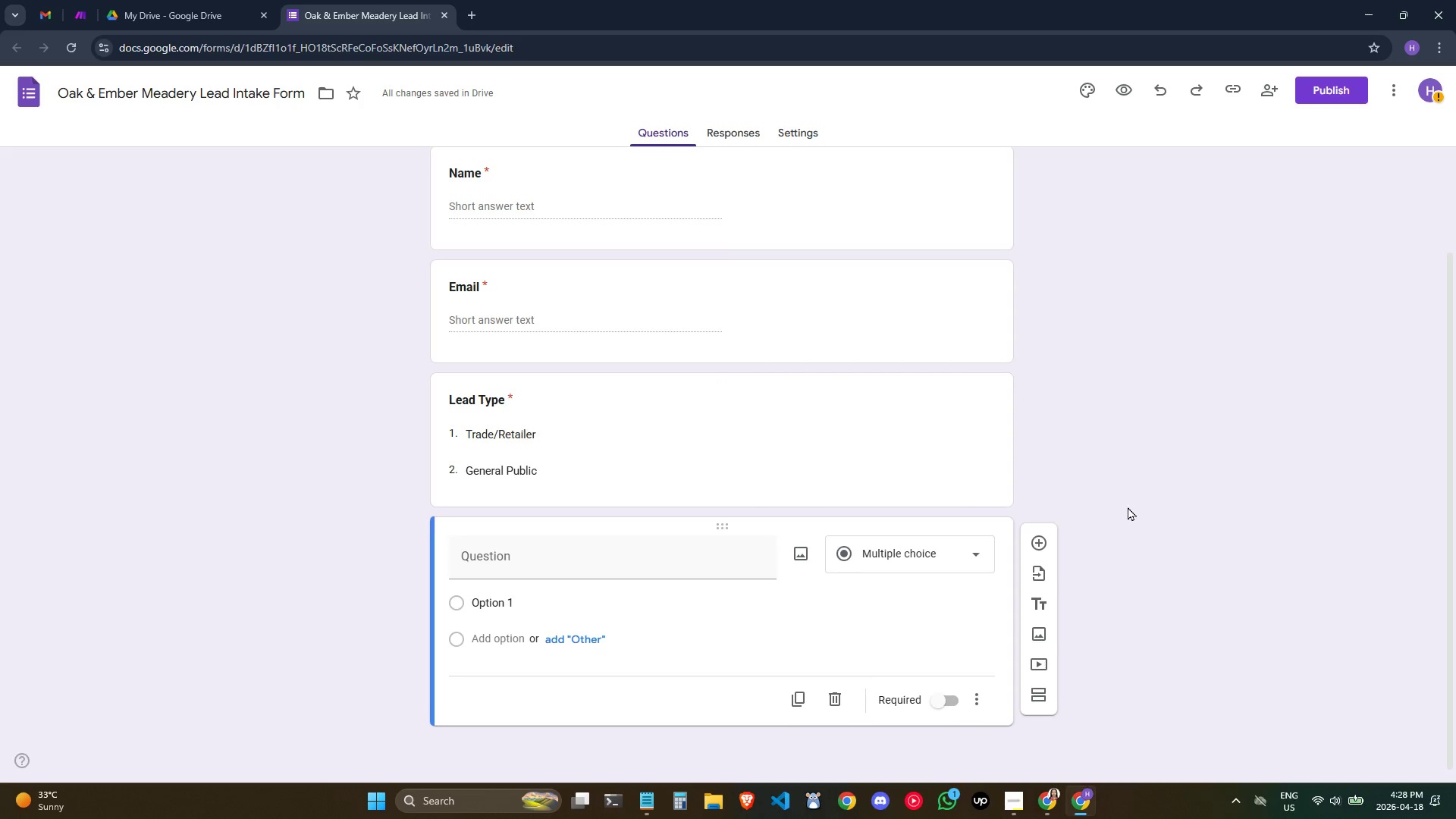 
left_click([832, 701])
 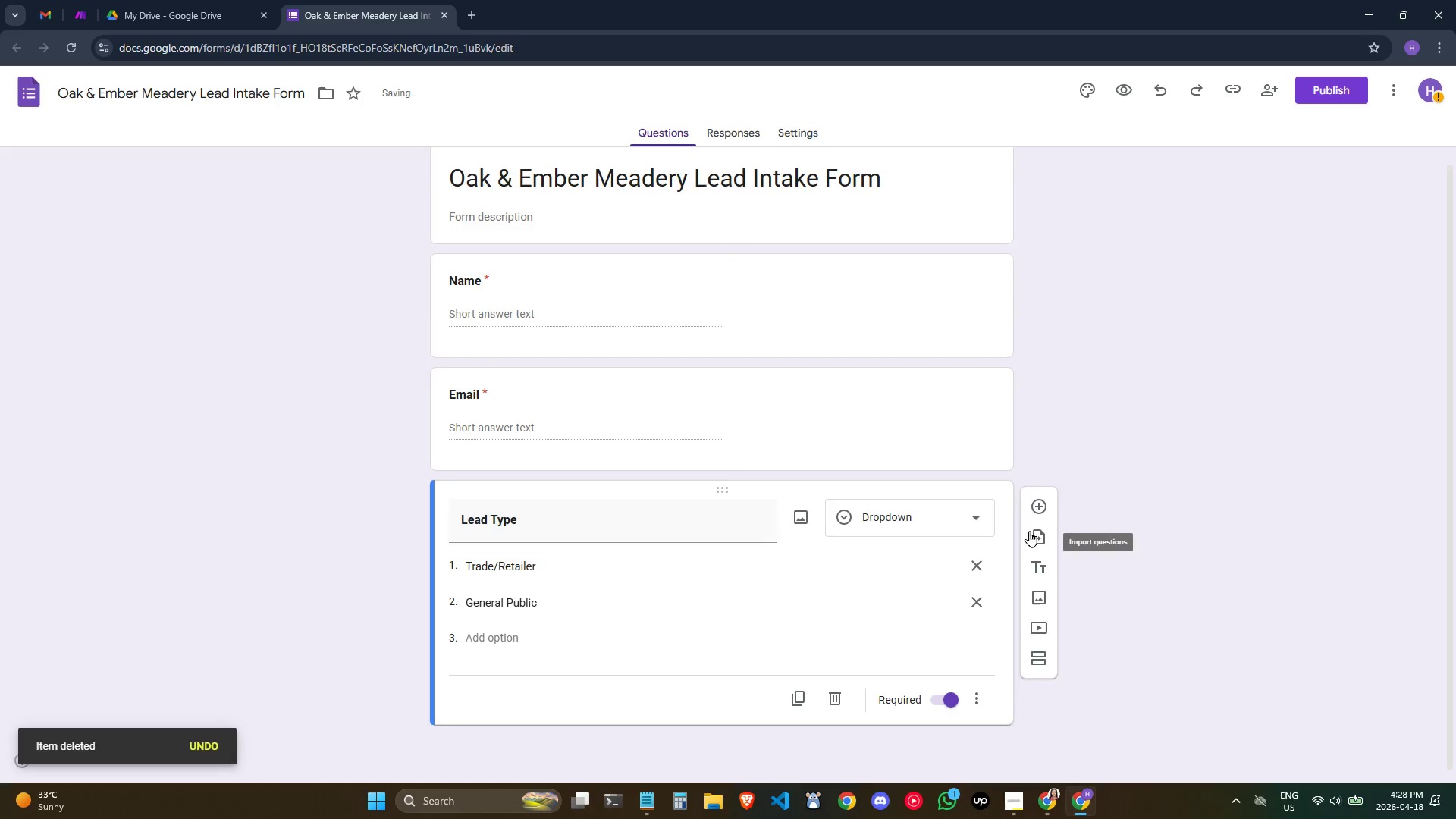 
scroll: coordinate [1029, 531], scroll_direction: up, amount: 1.0
 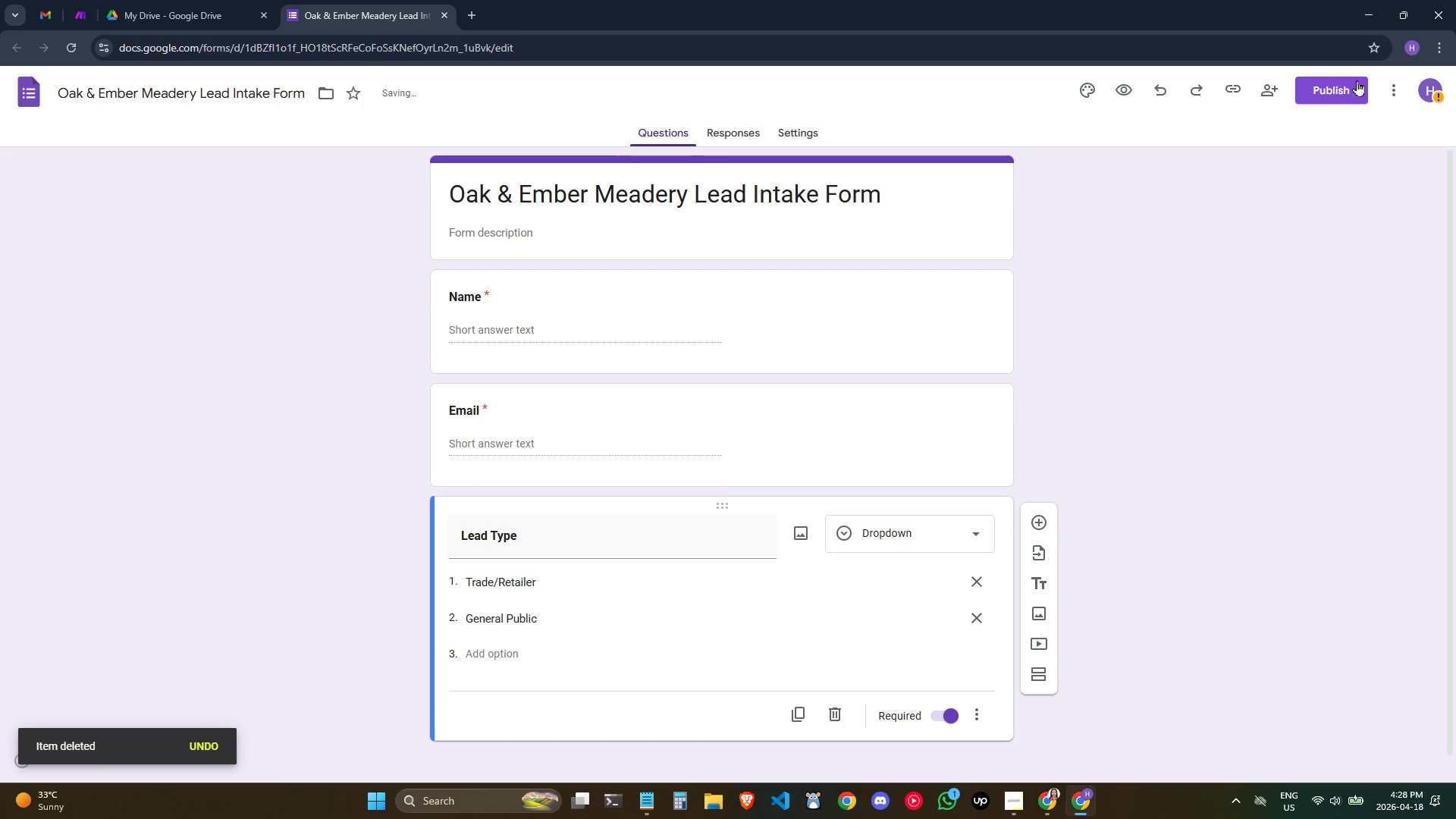 
left_click([1347, 80])
 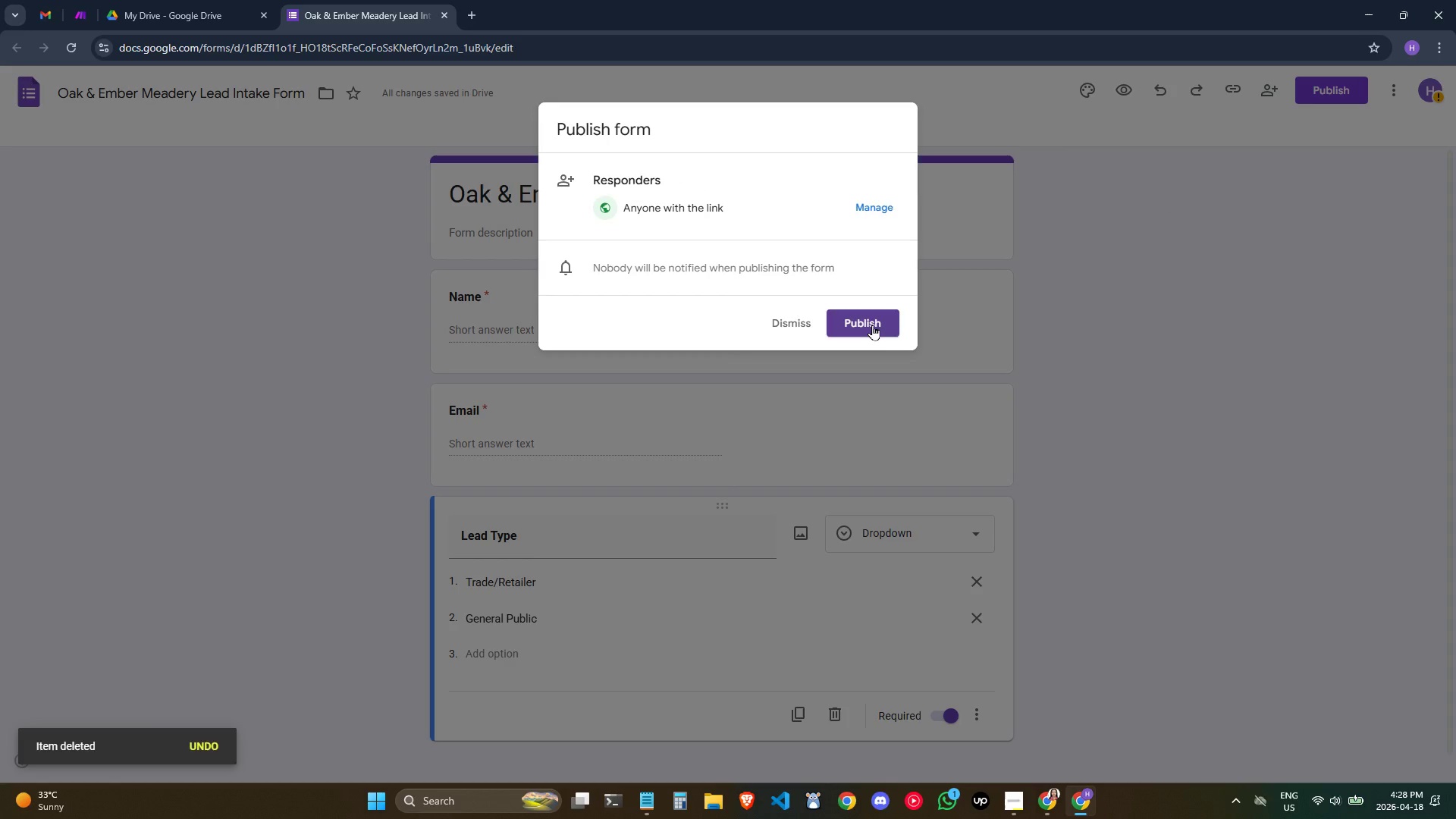 
left_click([872, 325])
 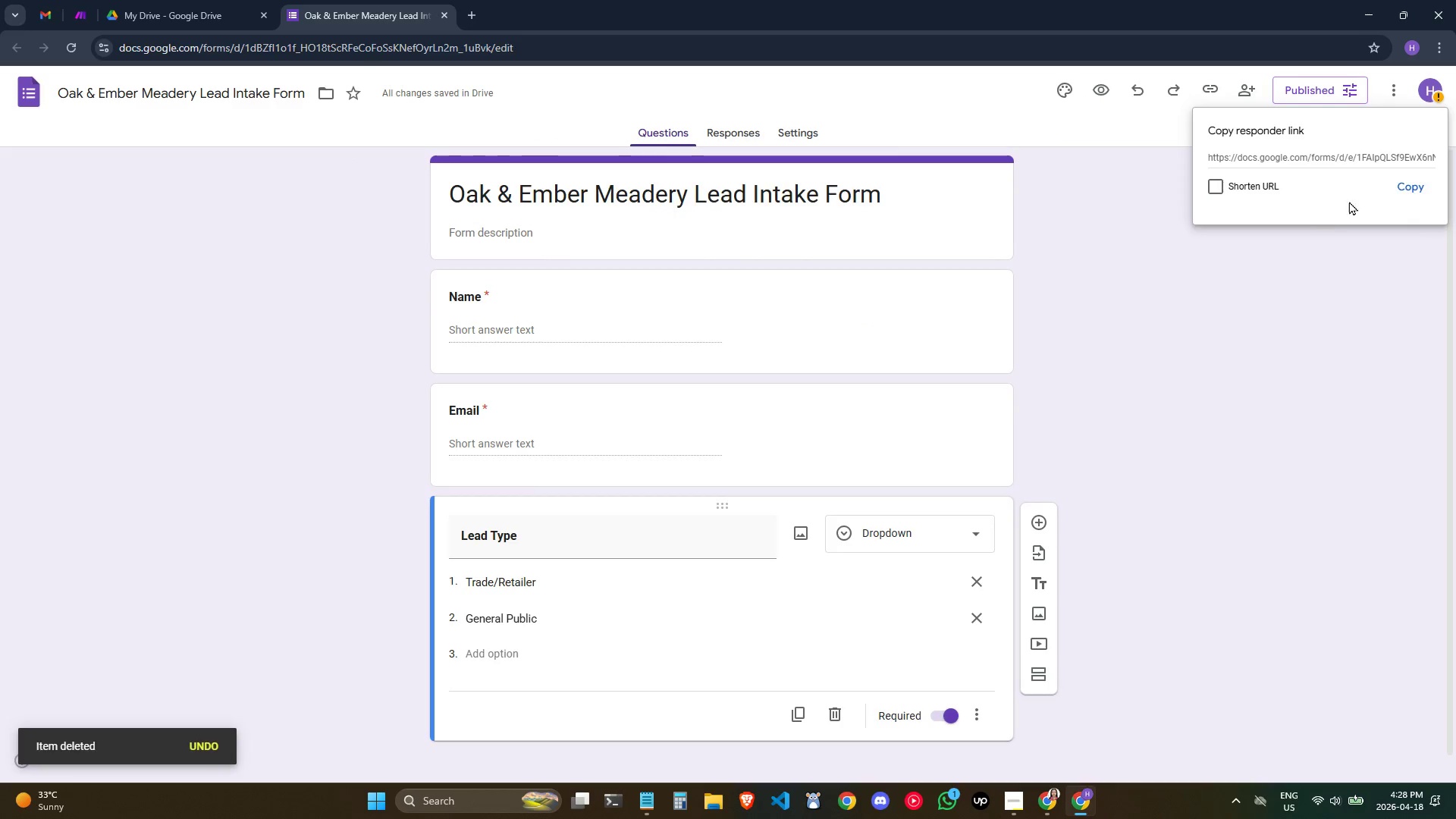 
left_click([1411, 184])
 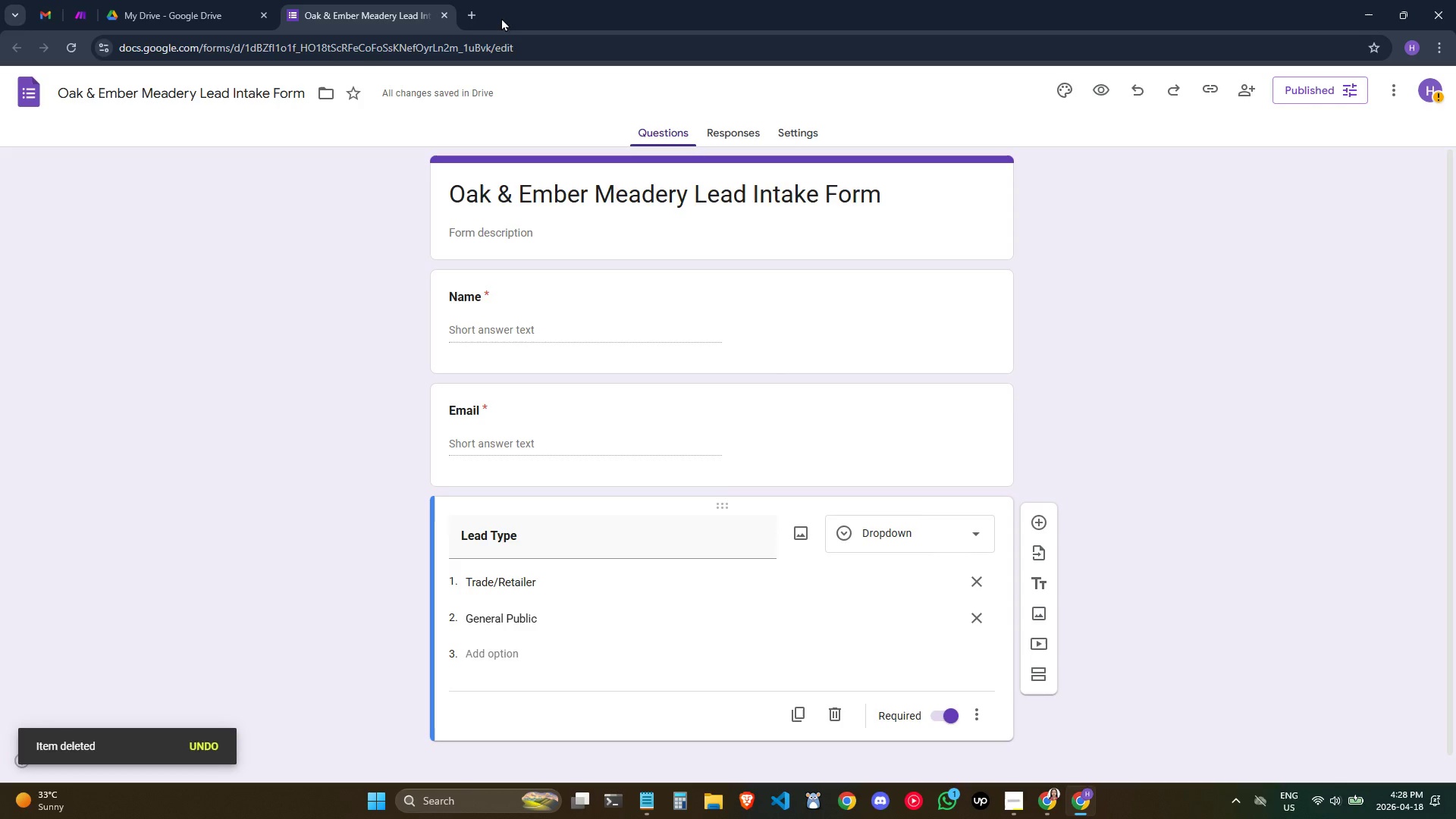 
key(Control+T)
 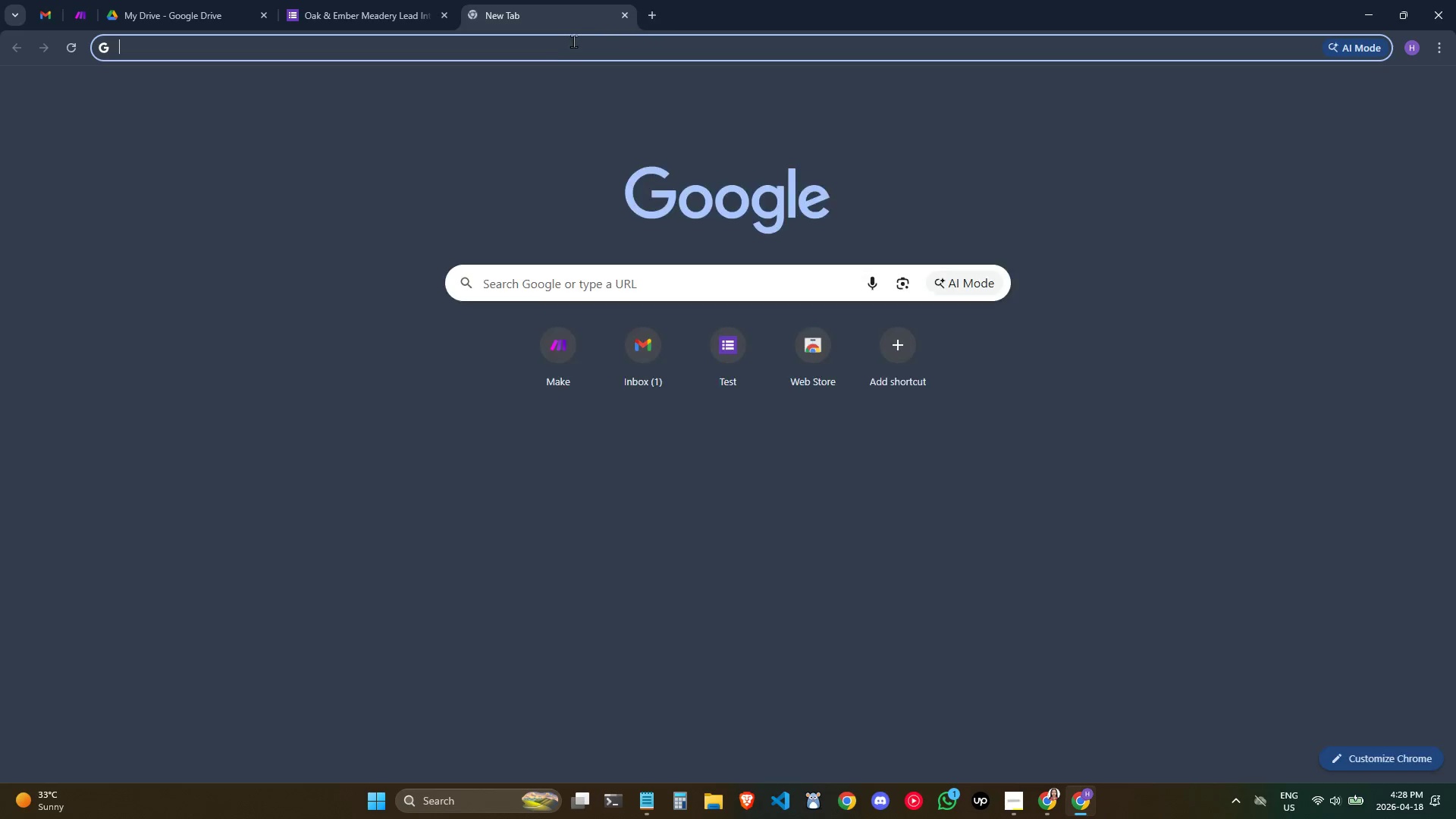 
key(Control+ControlLeft)
 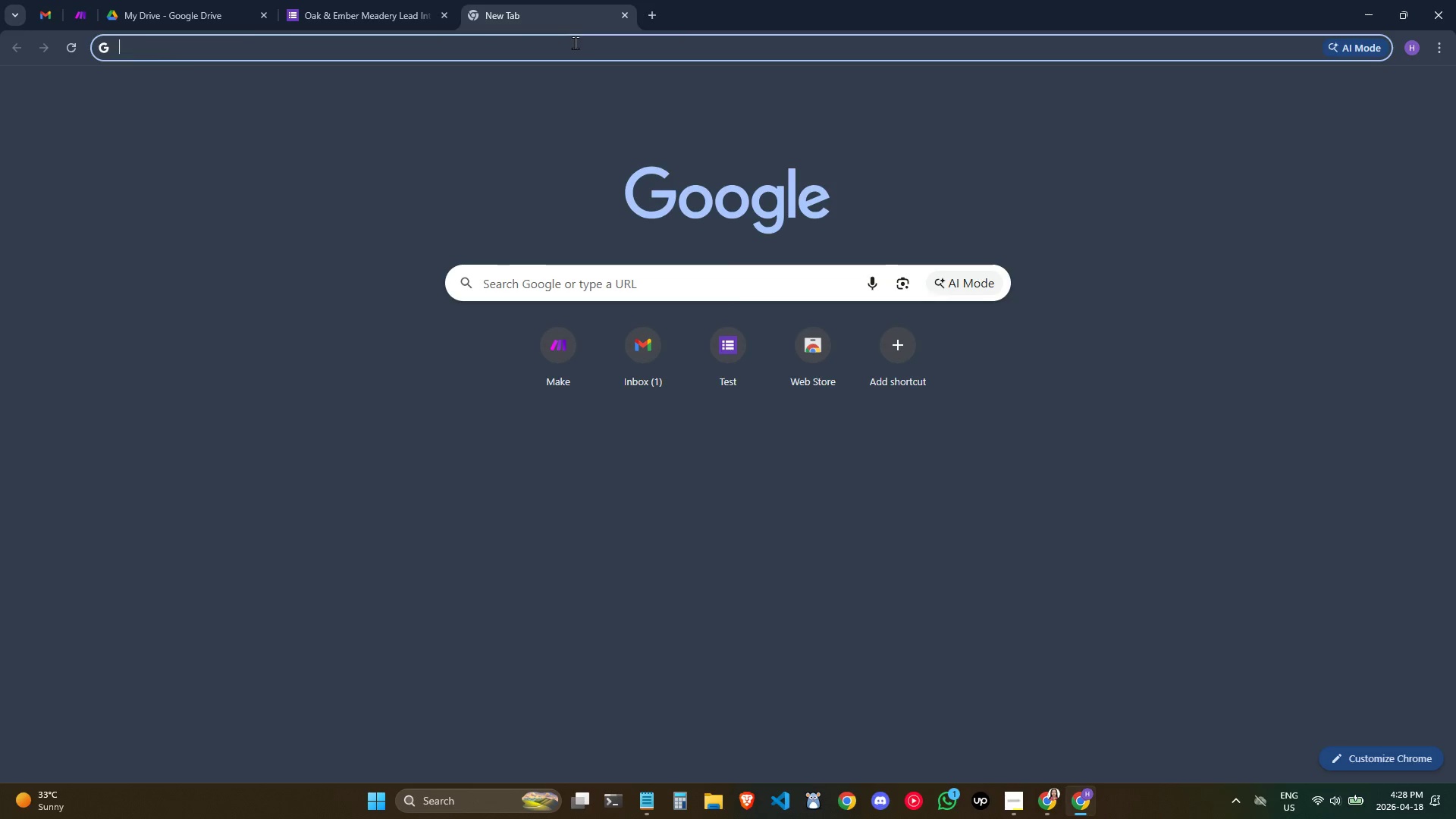 
key(Control+V)
 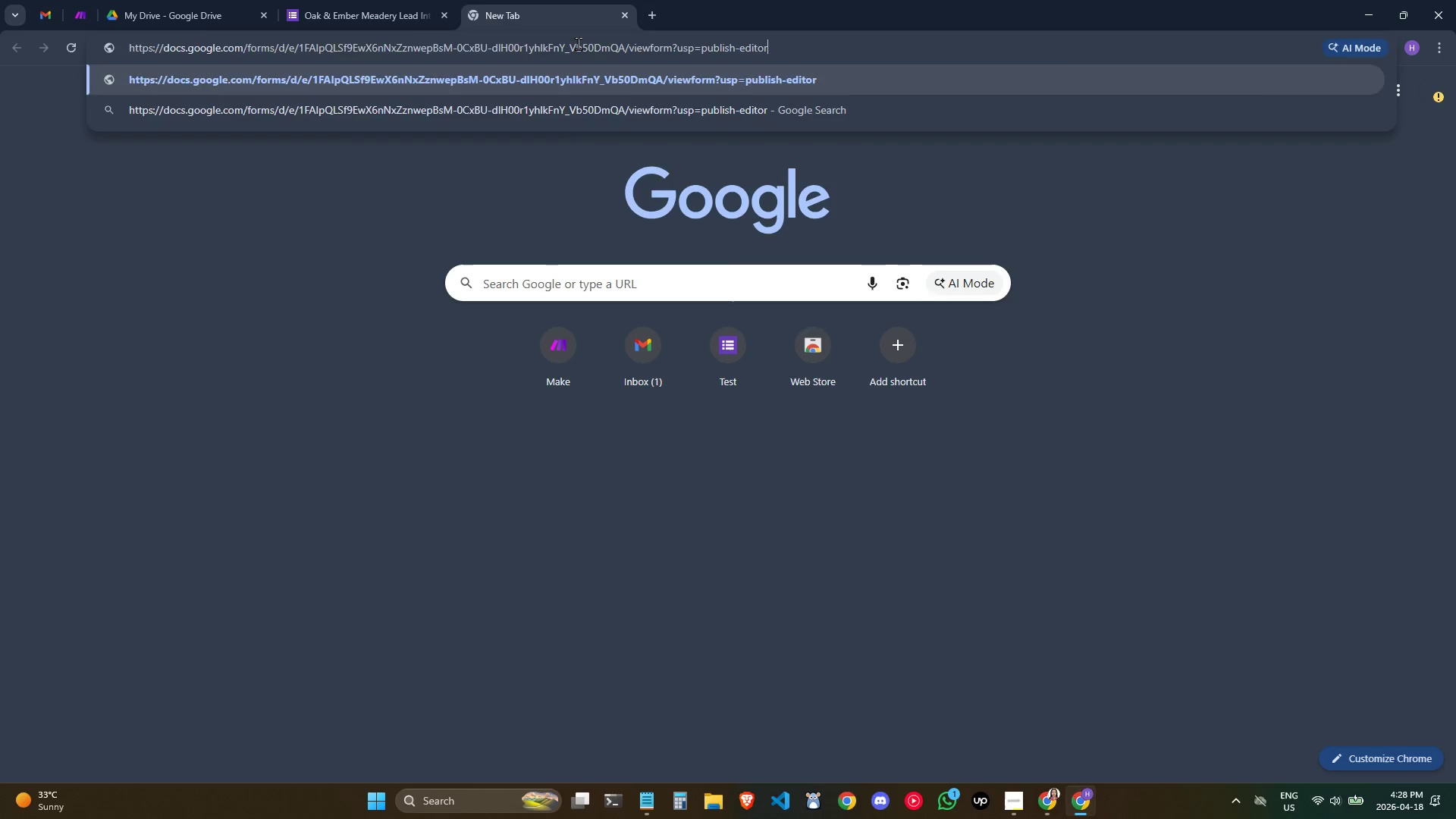 
key(Enter)
 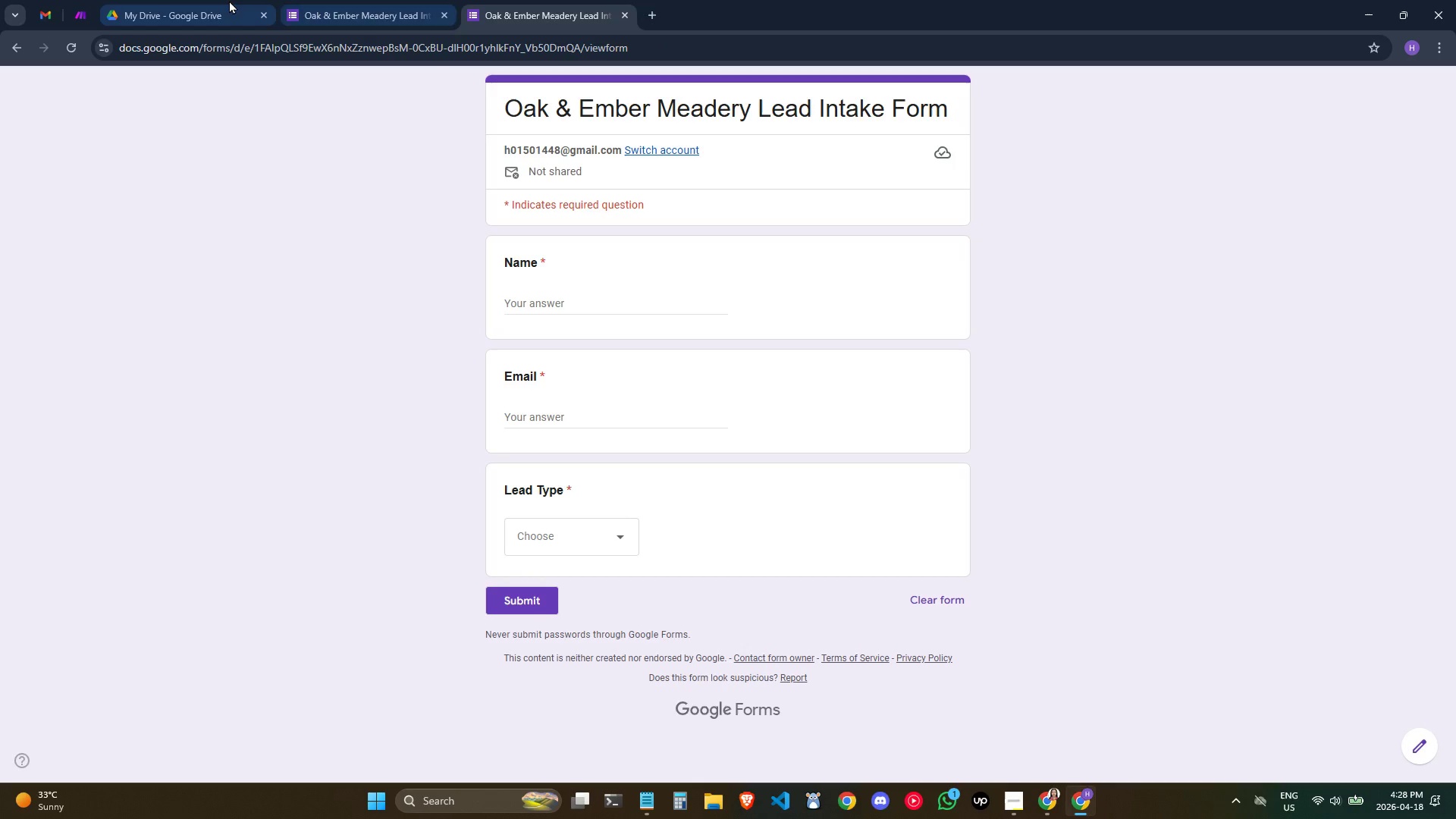 
mouse_move([206, 8])
 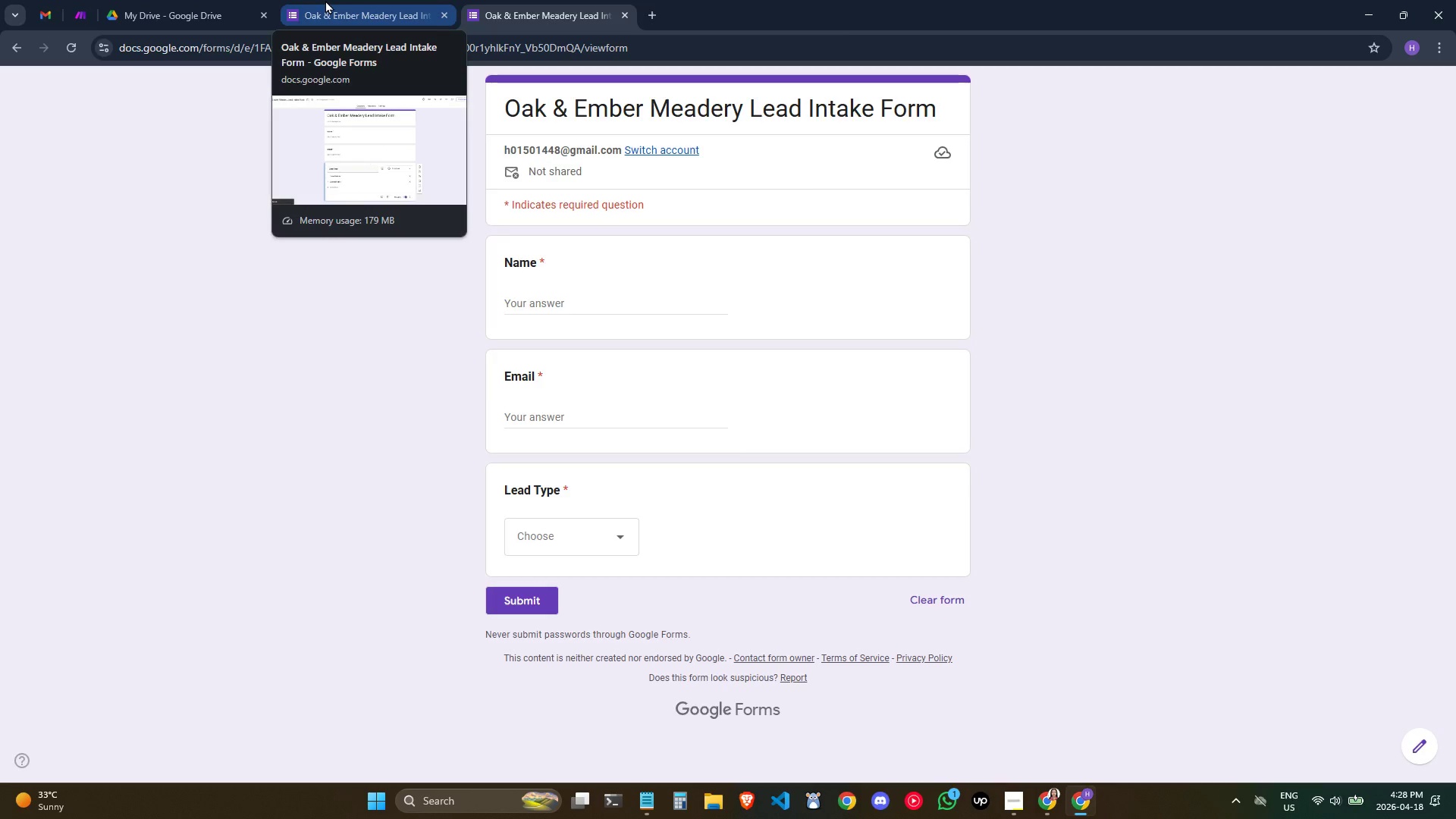 
left_click([325, 0])
 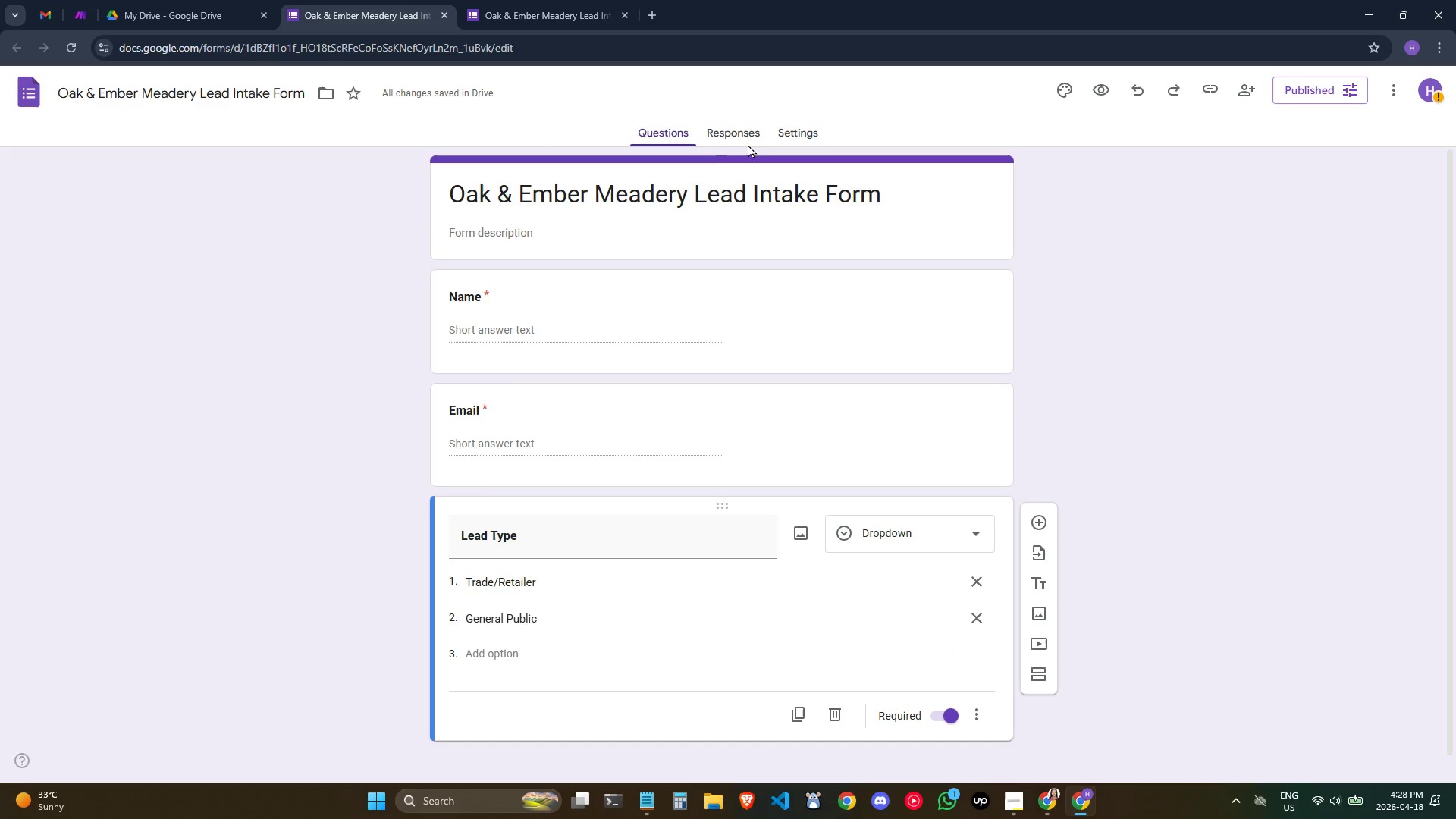 
left_click([722, 133])
 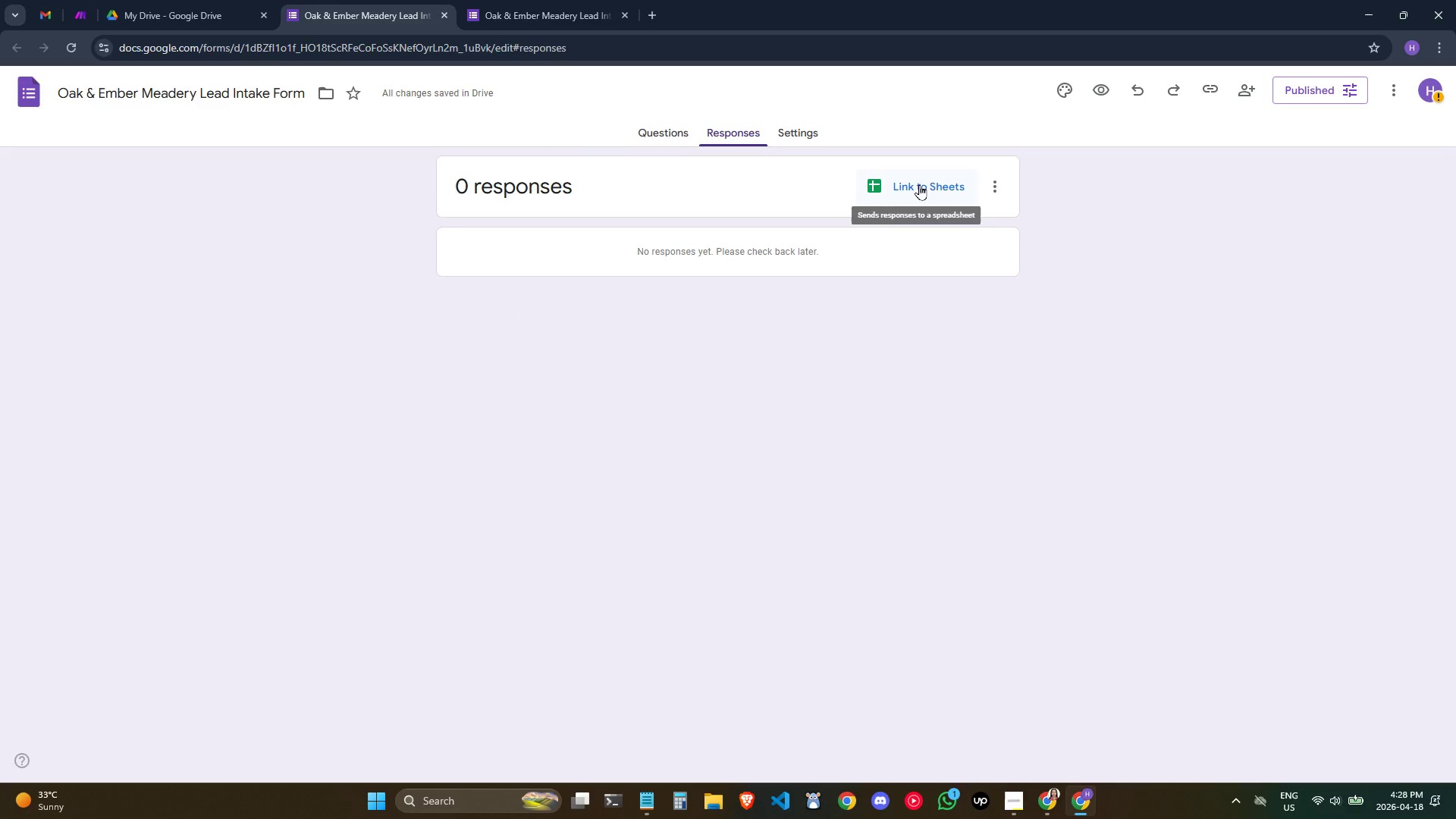 
left_click([216, 0])
 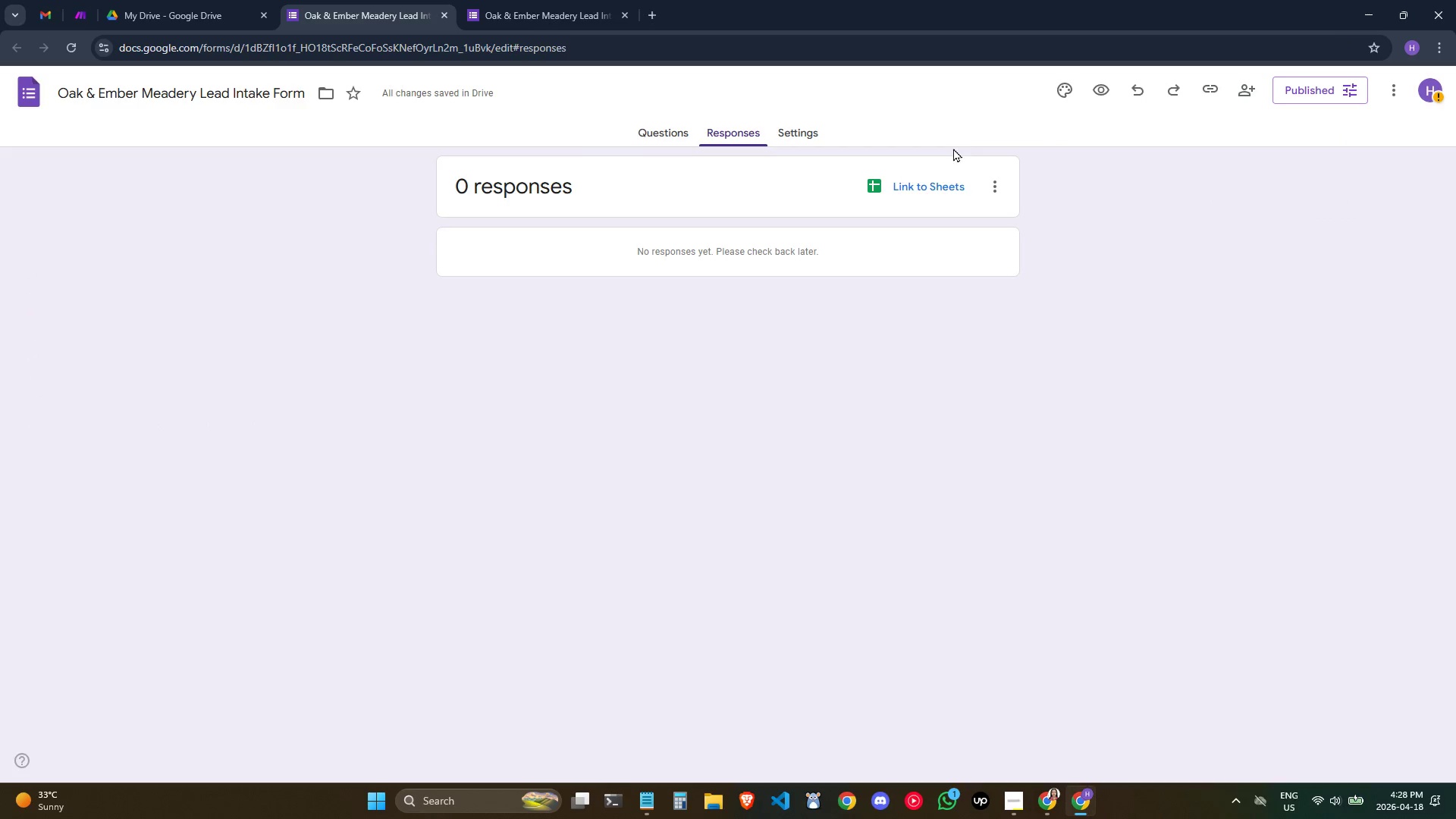 
wait(5.3)
 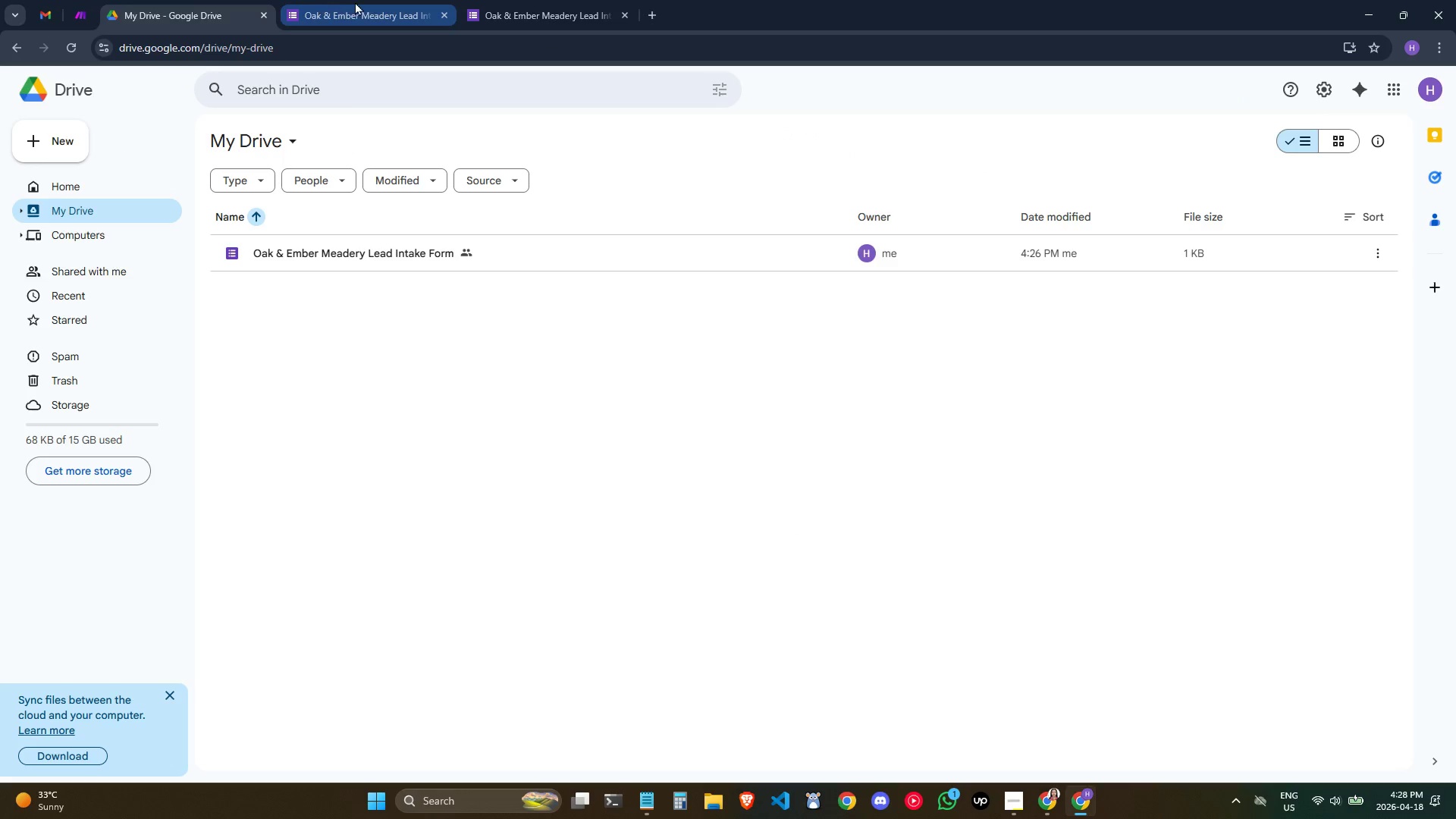 
left_click([128, 0])
 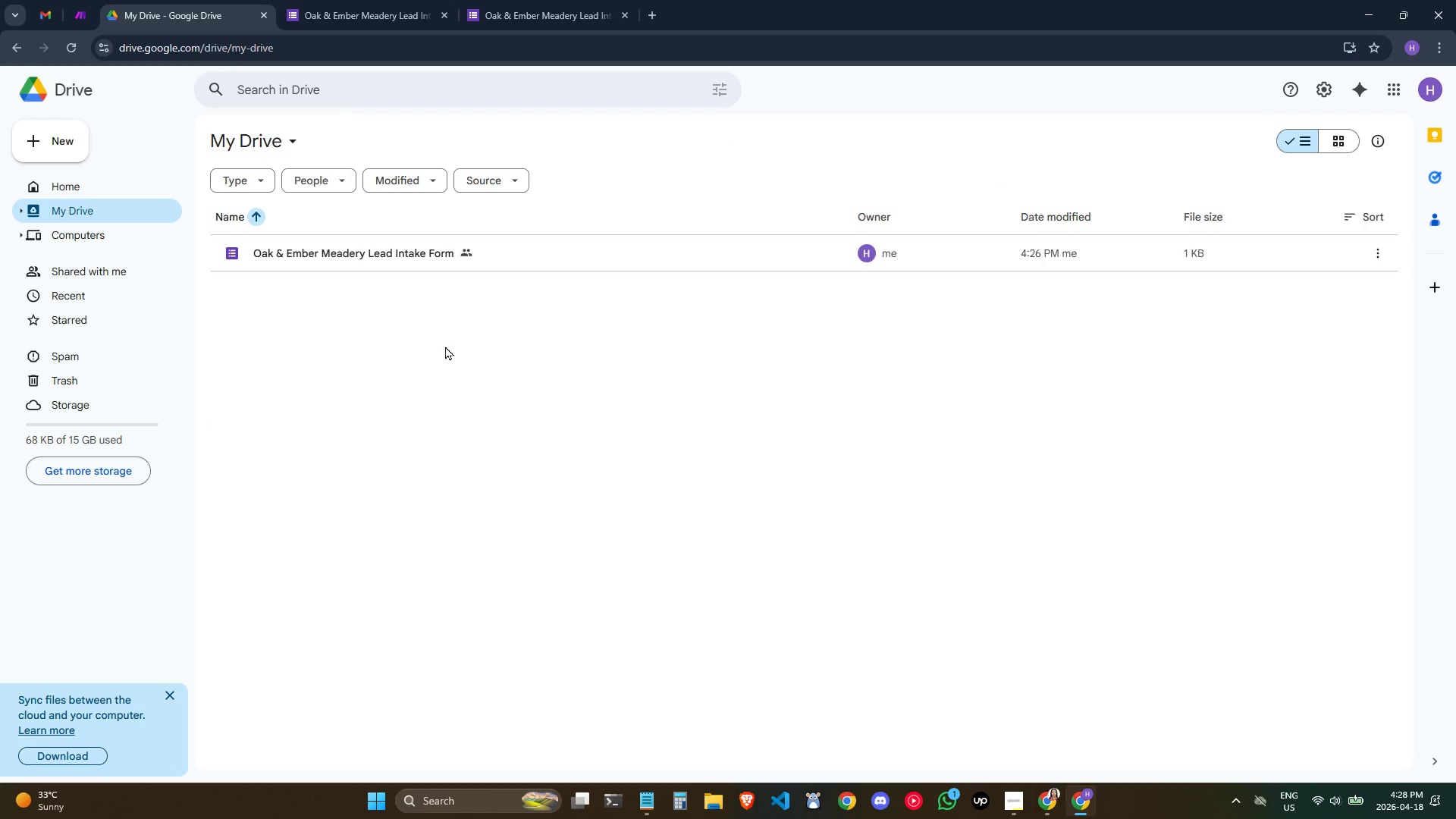 
right_click([402, 347])
 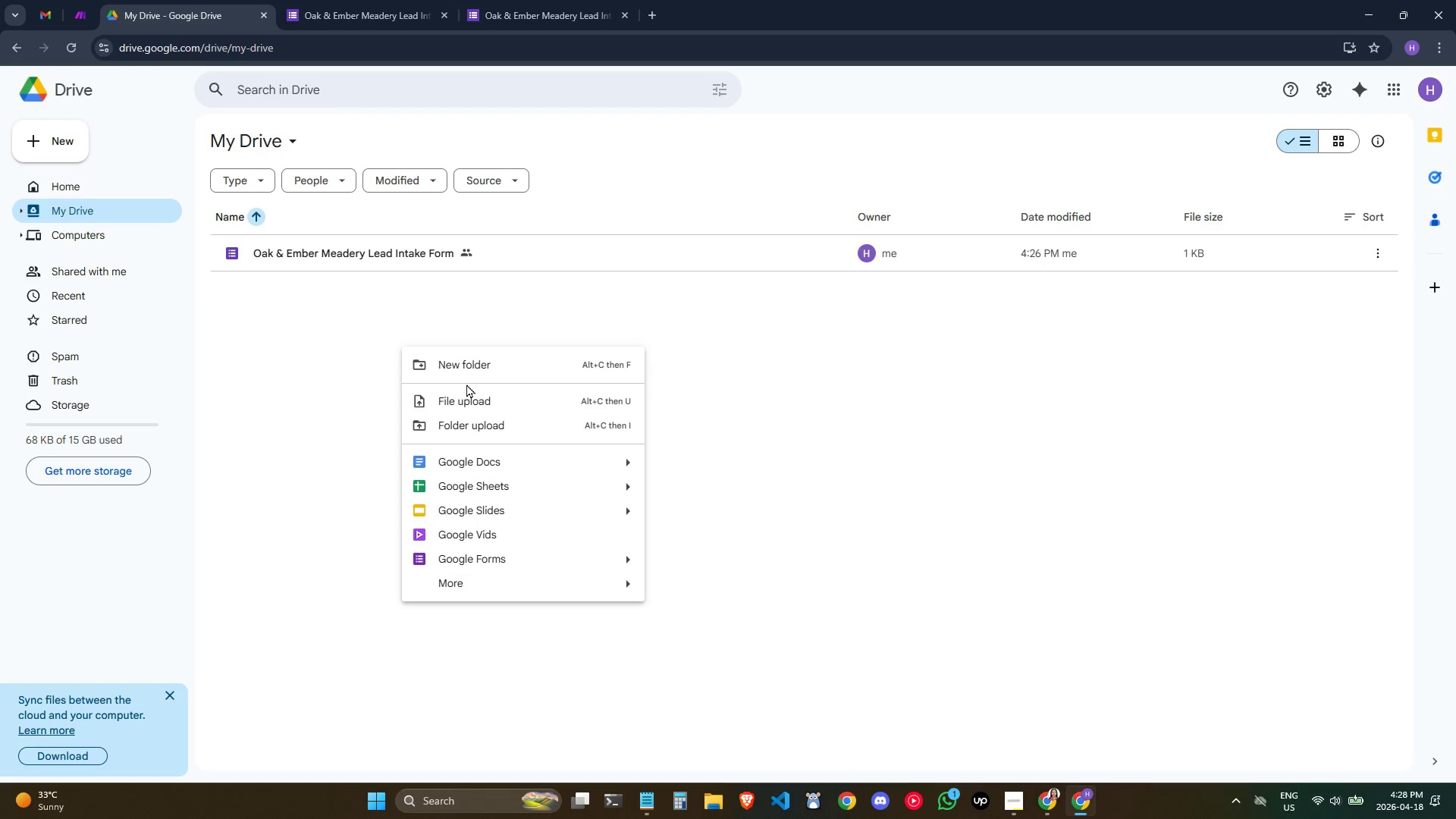 
left_click([464, 369])
 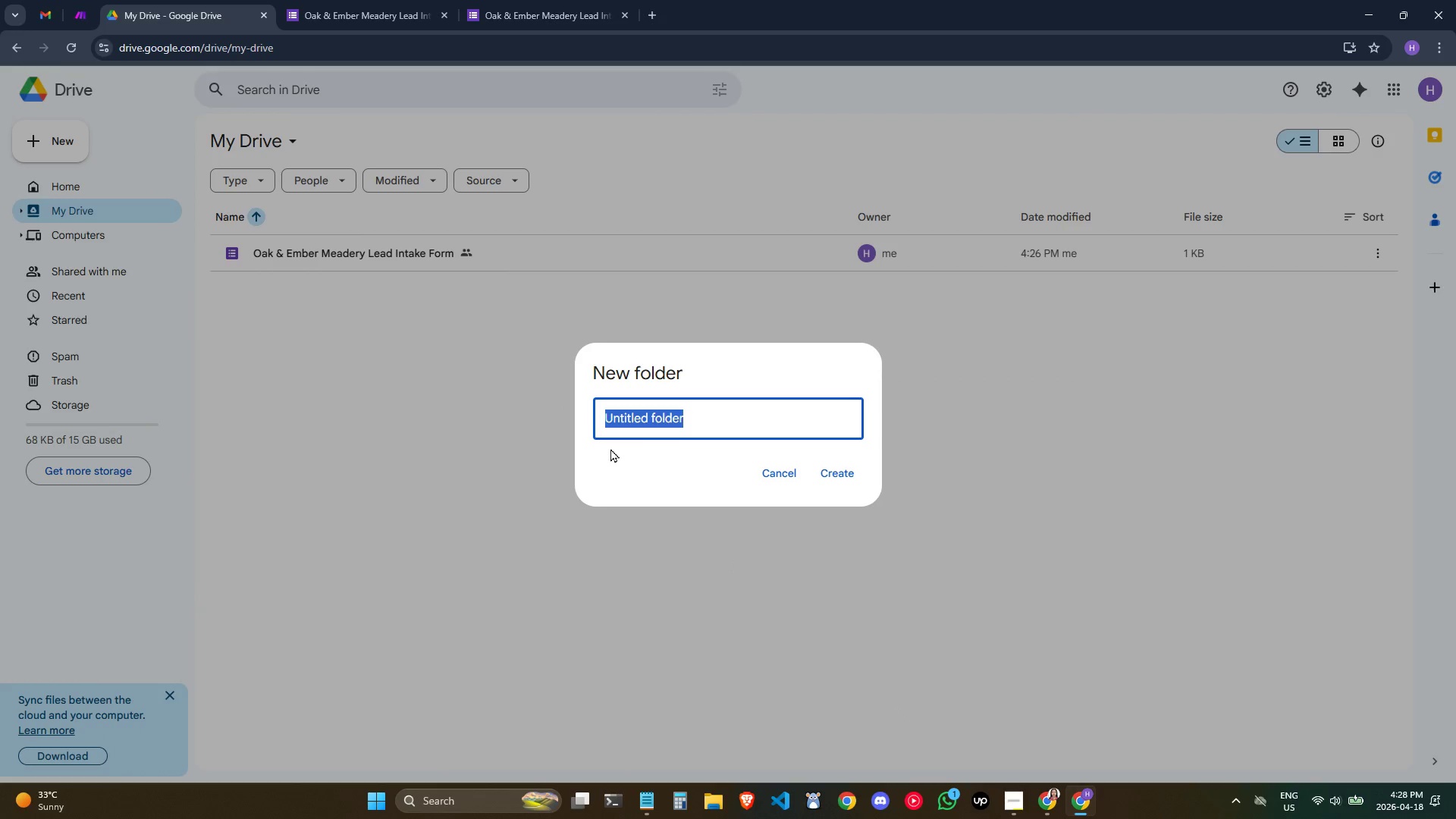 
wait(7.02)
 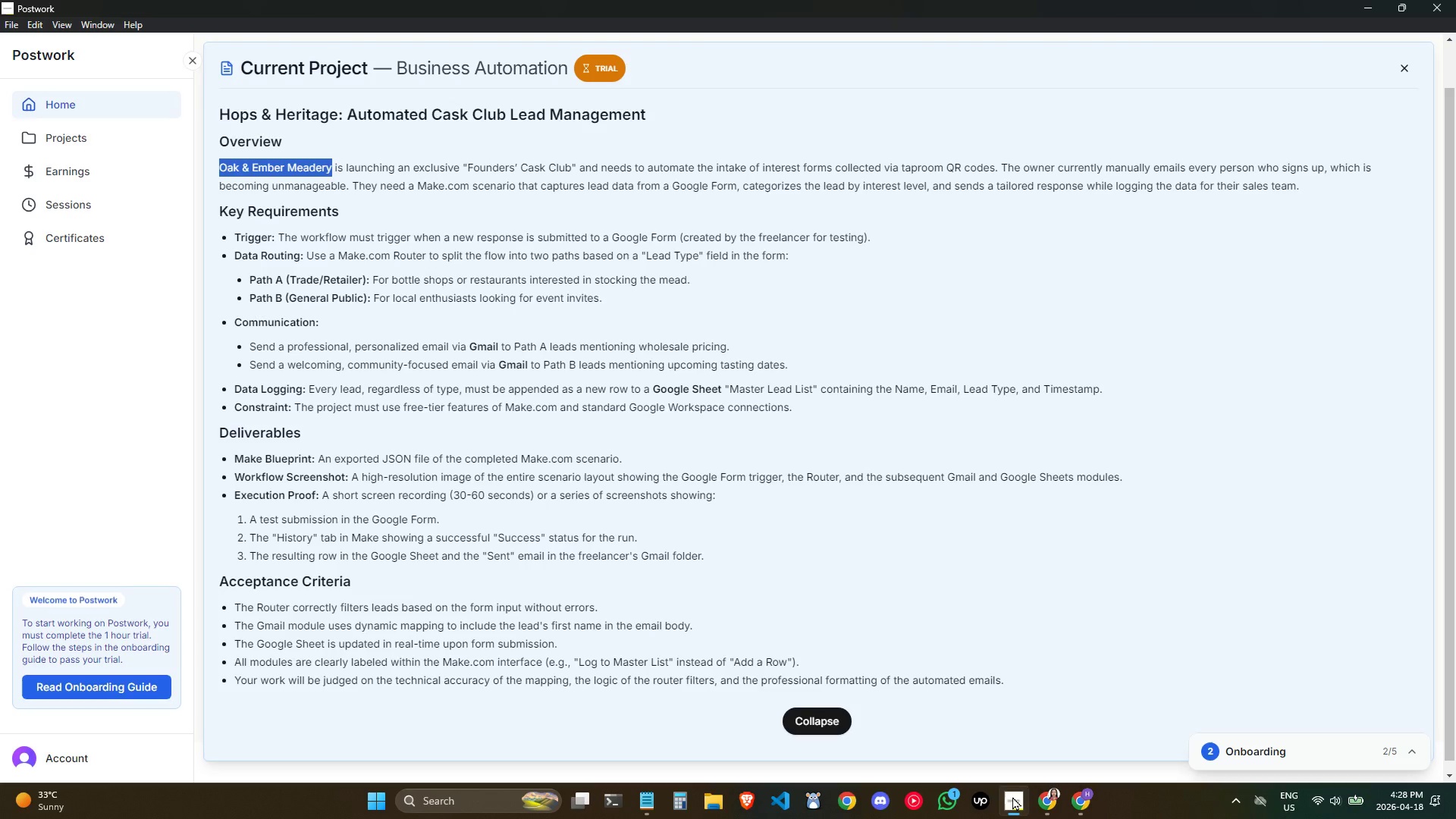 
type(Postwork)
 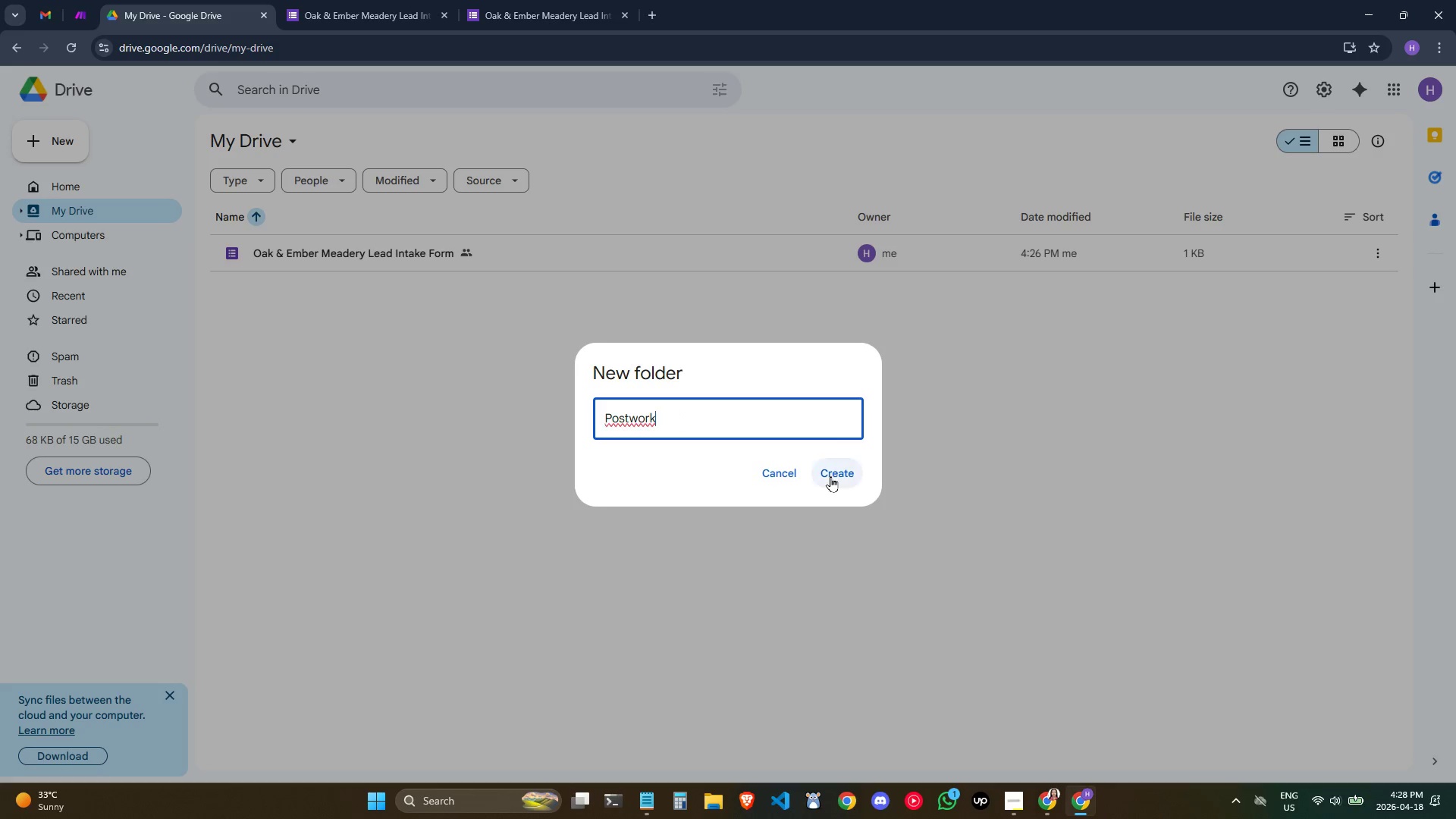 
left_click([822, 469])
 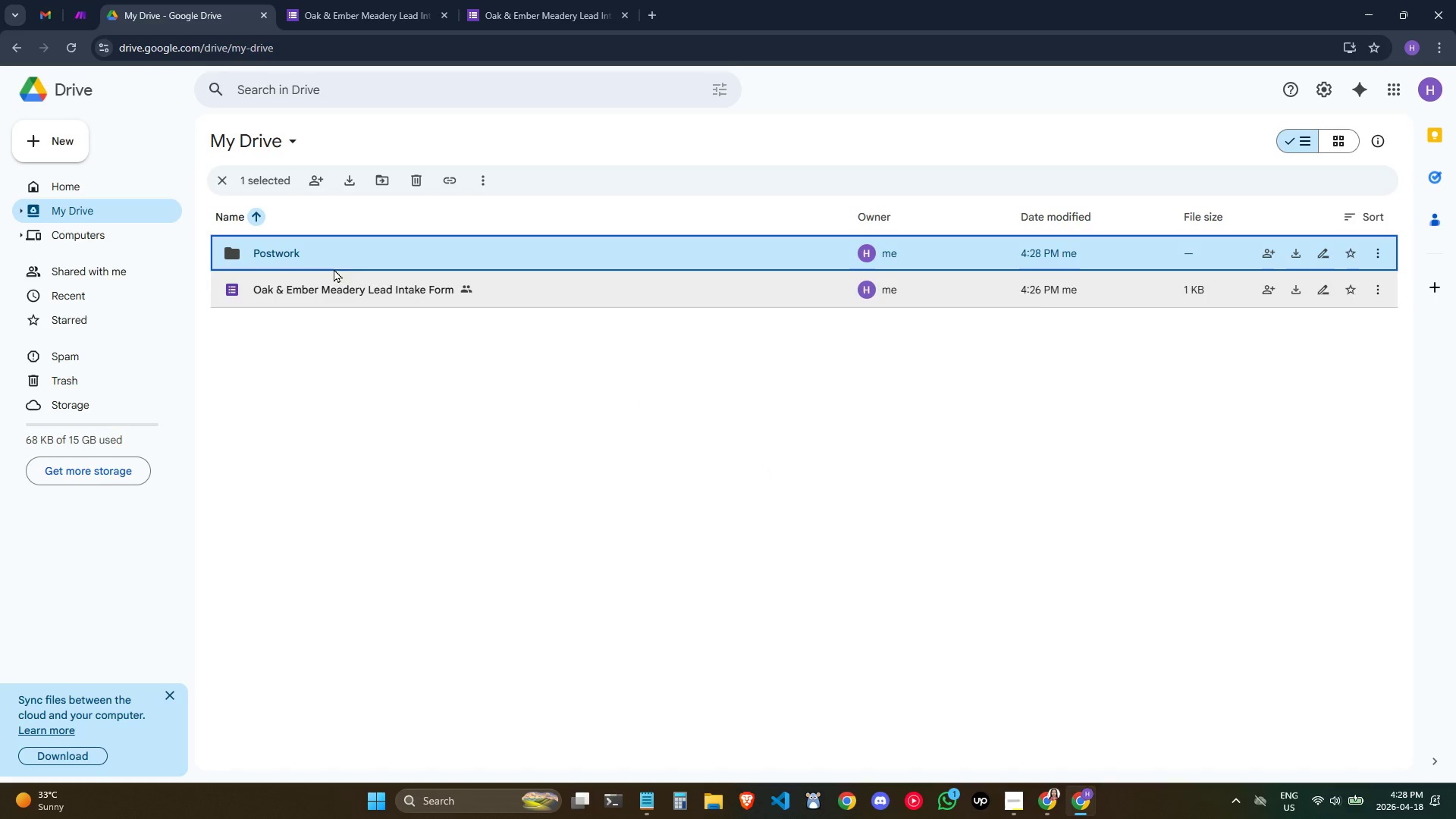 
double_click([323, 258])
 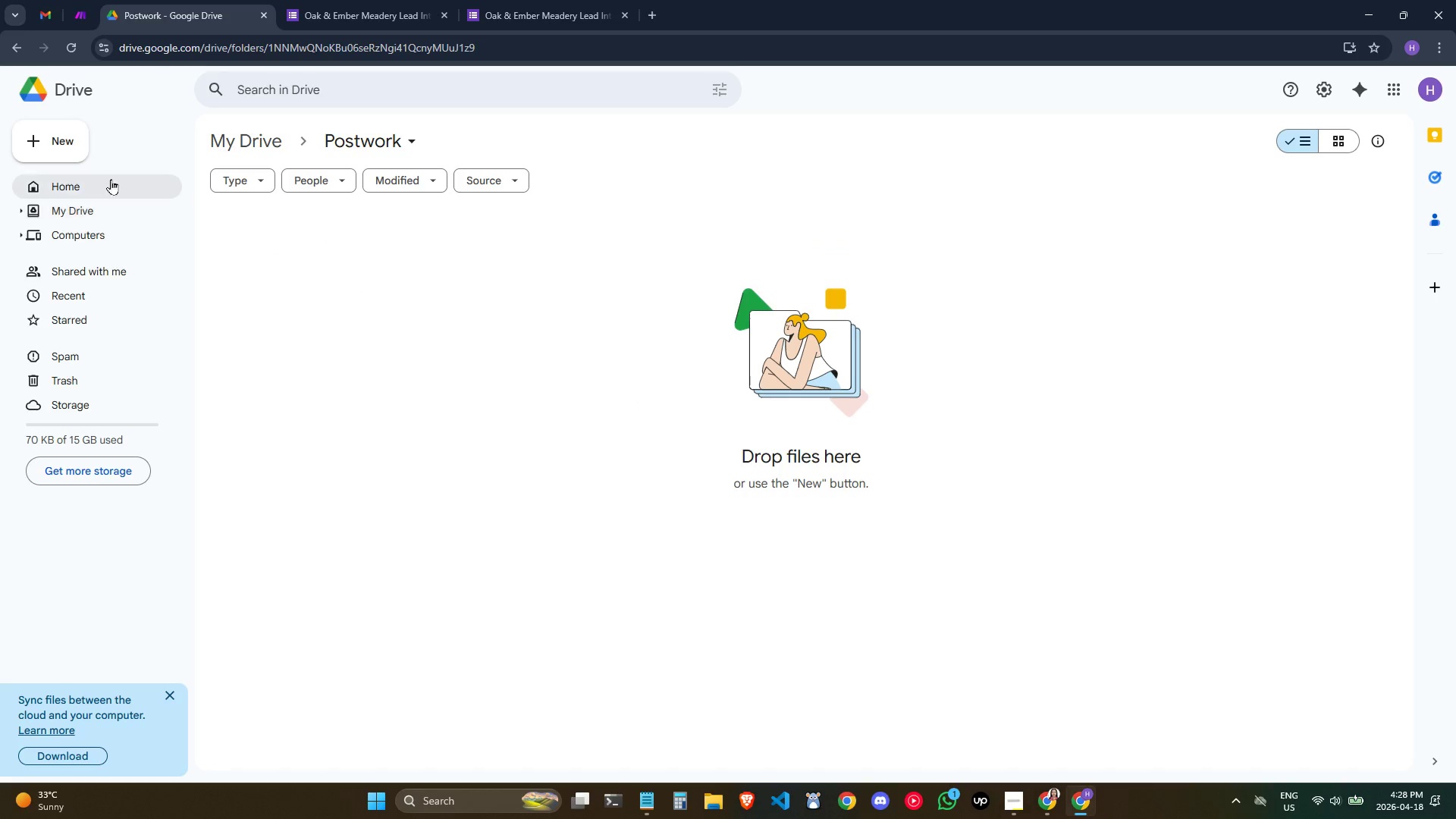 
left_click([66, 147])
 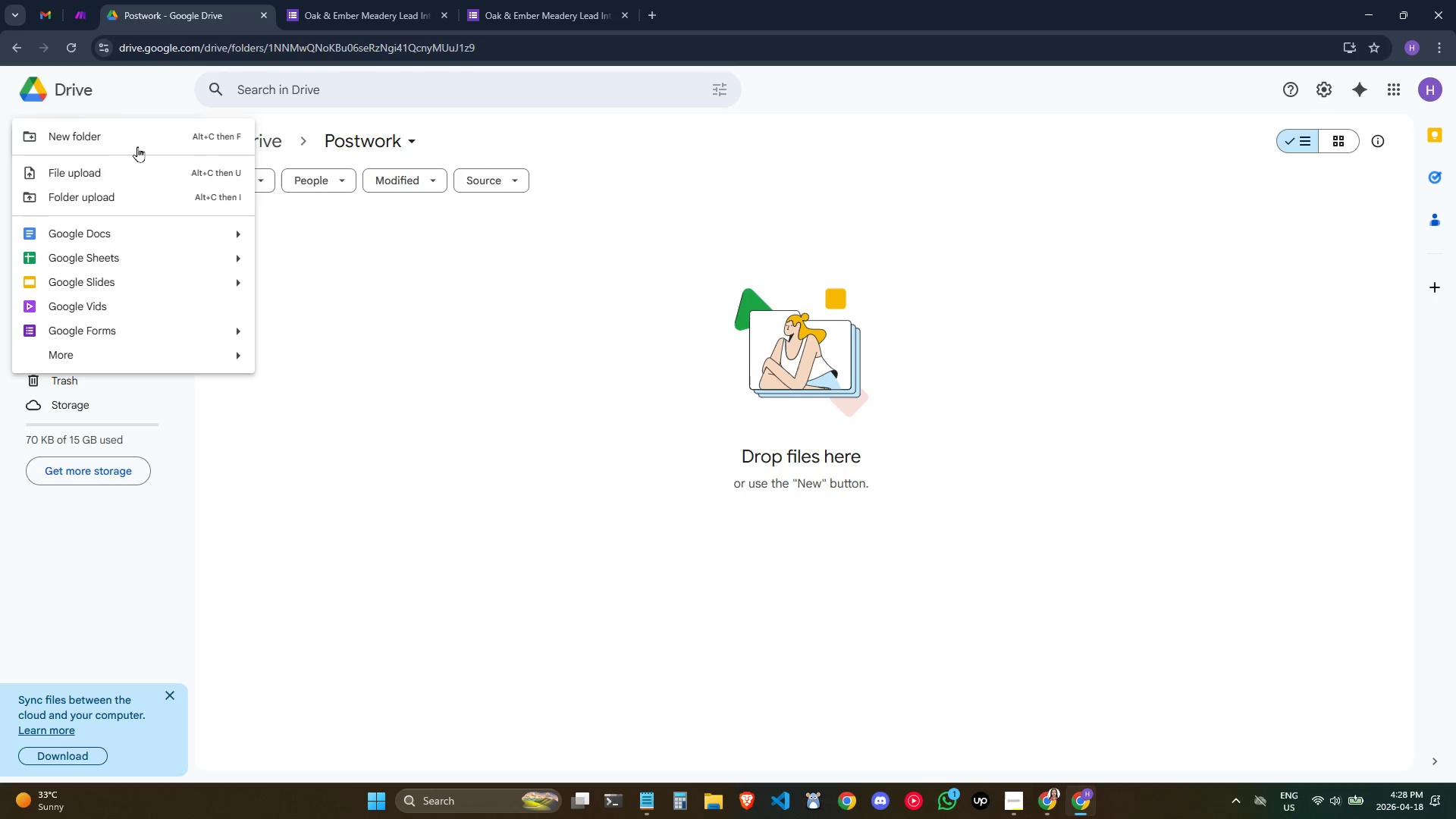 
left_click([130, 144])
 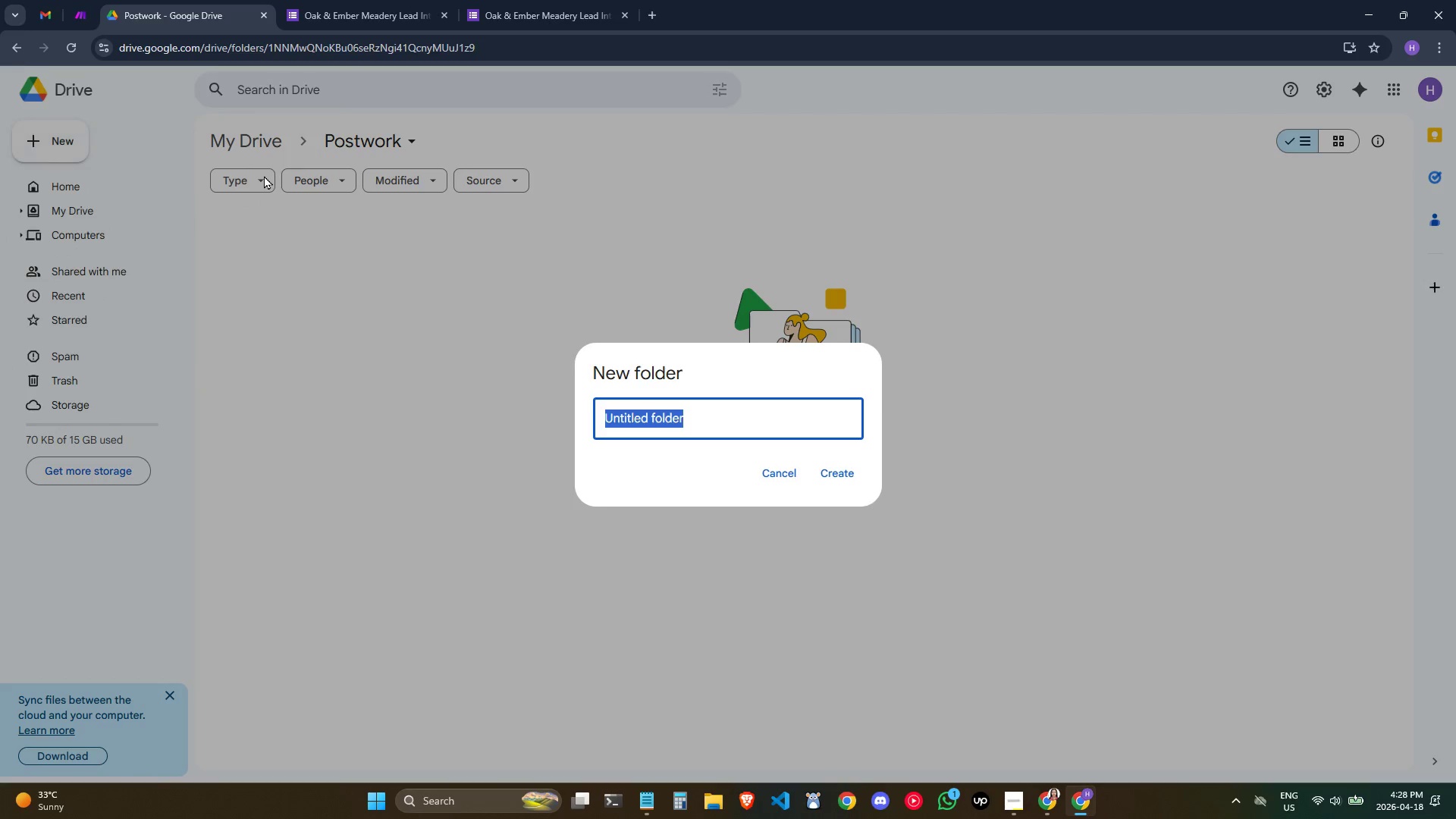 
type(Make)
 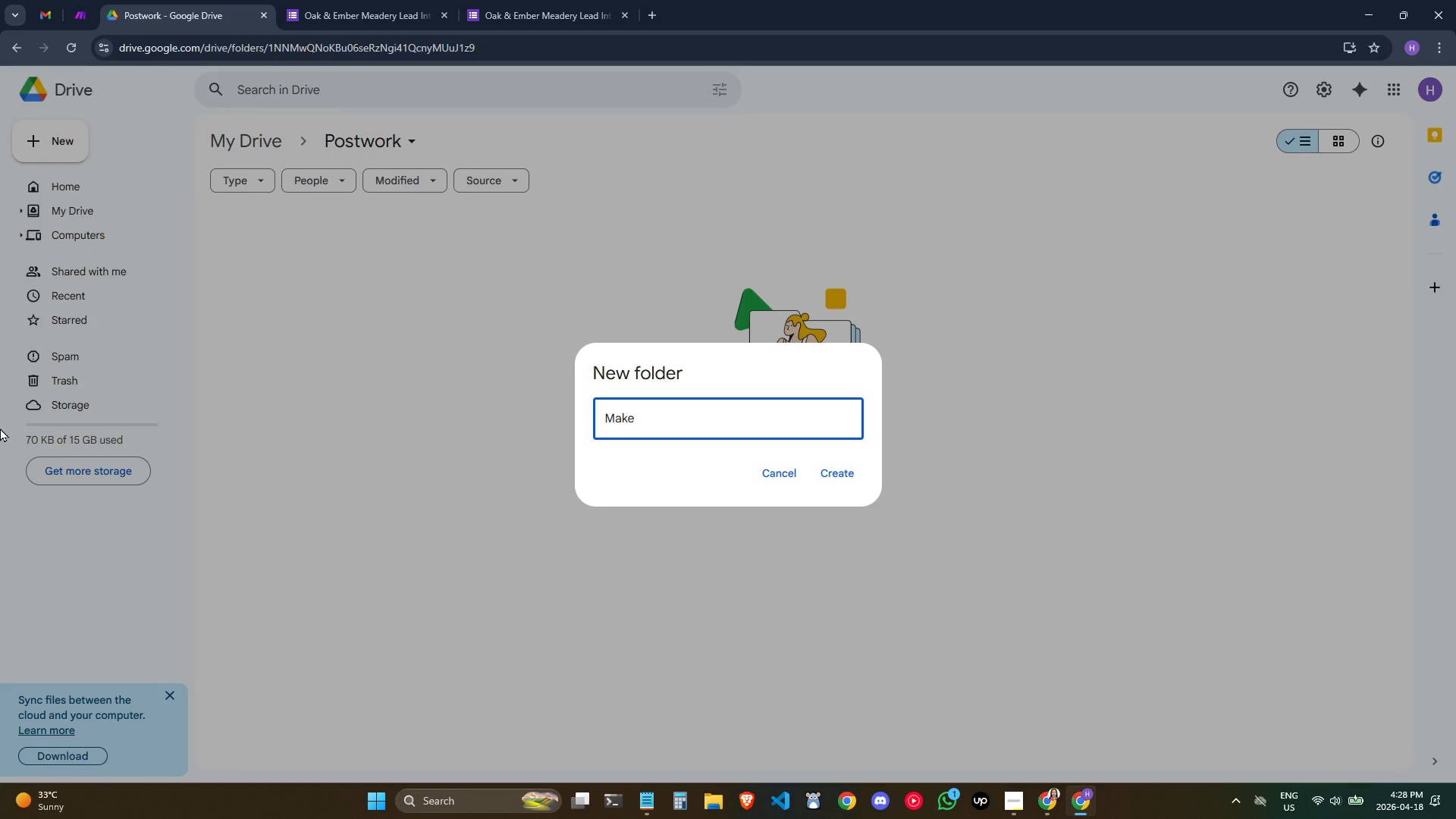 
key(Enter)
 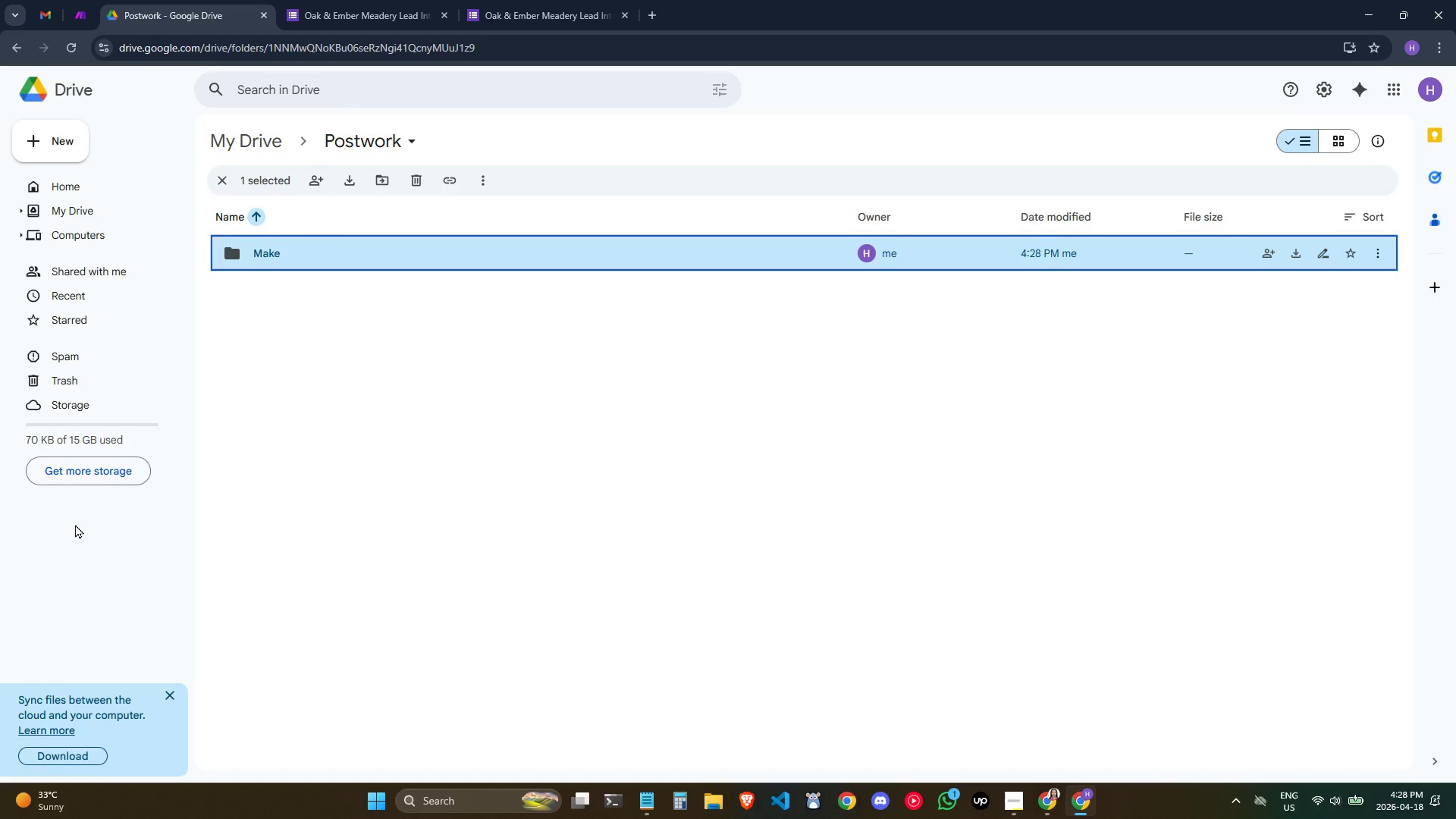 
wait(6.05)
 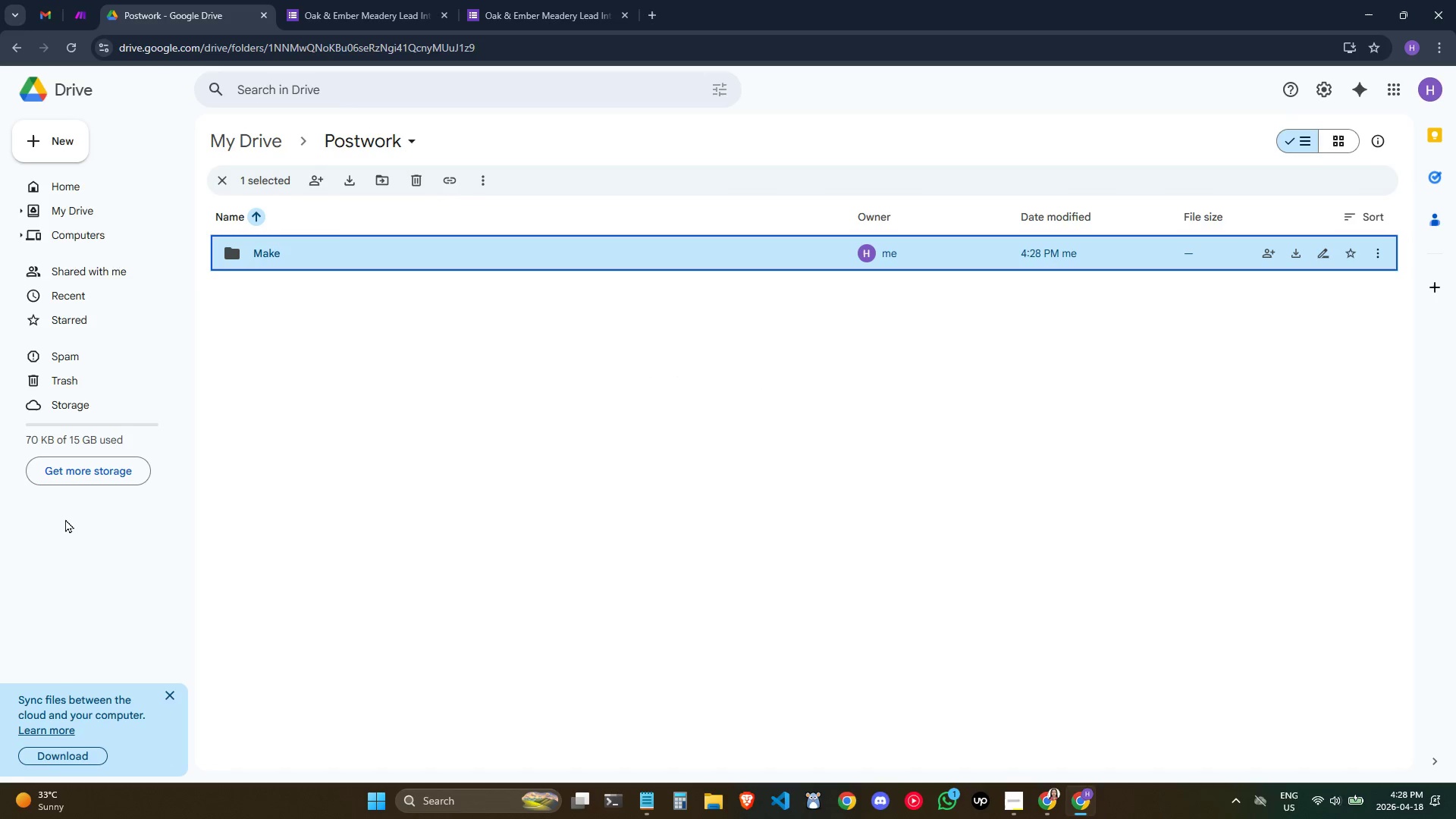 
left_click([312, 256])
 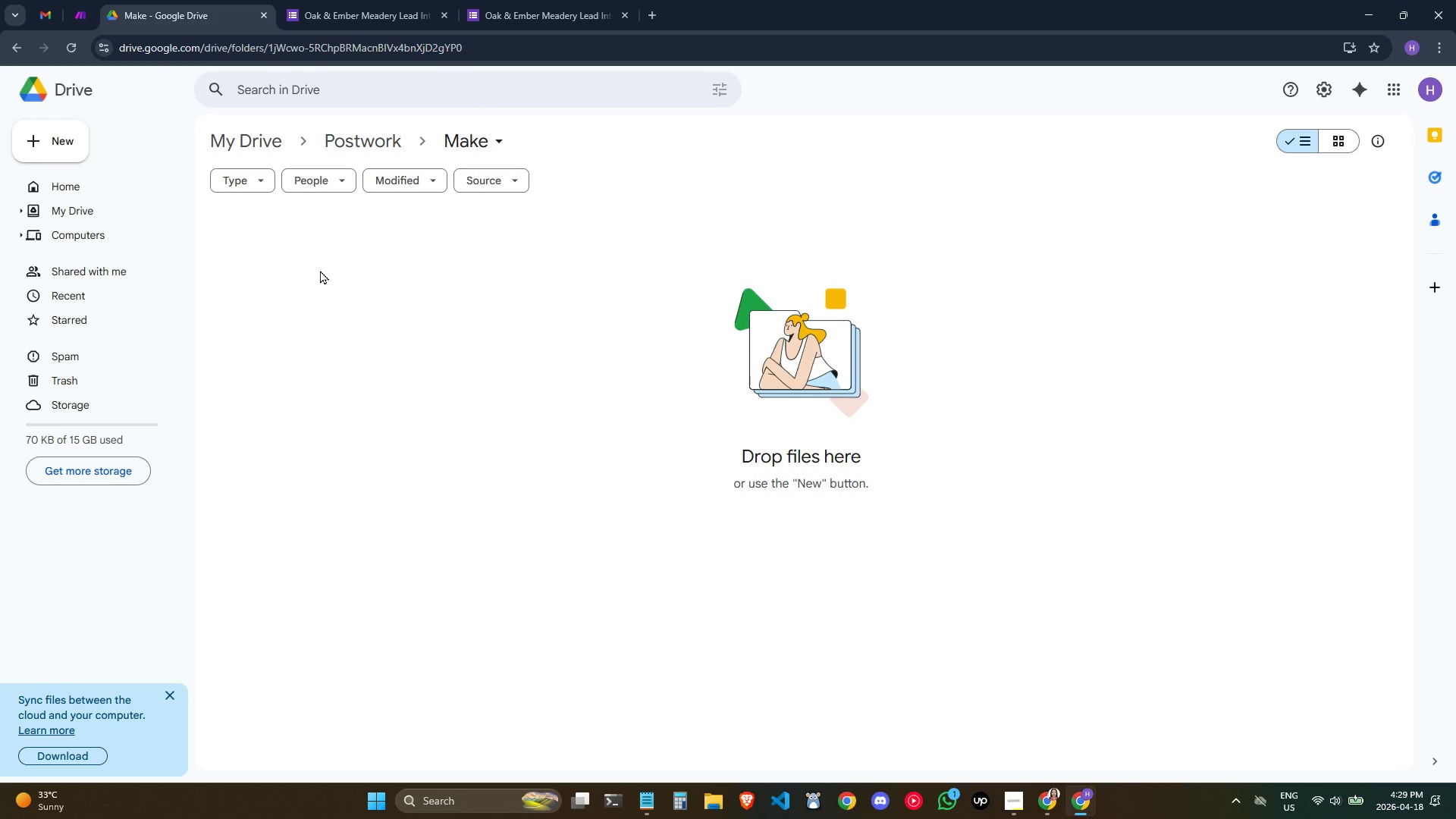 
wait(8.0)
 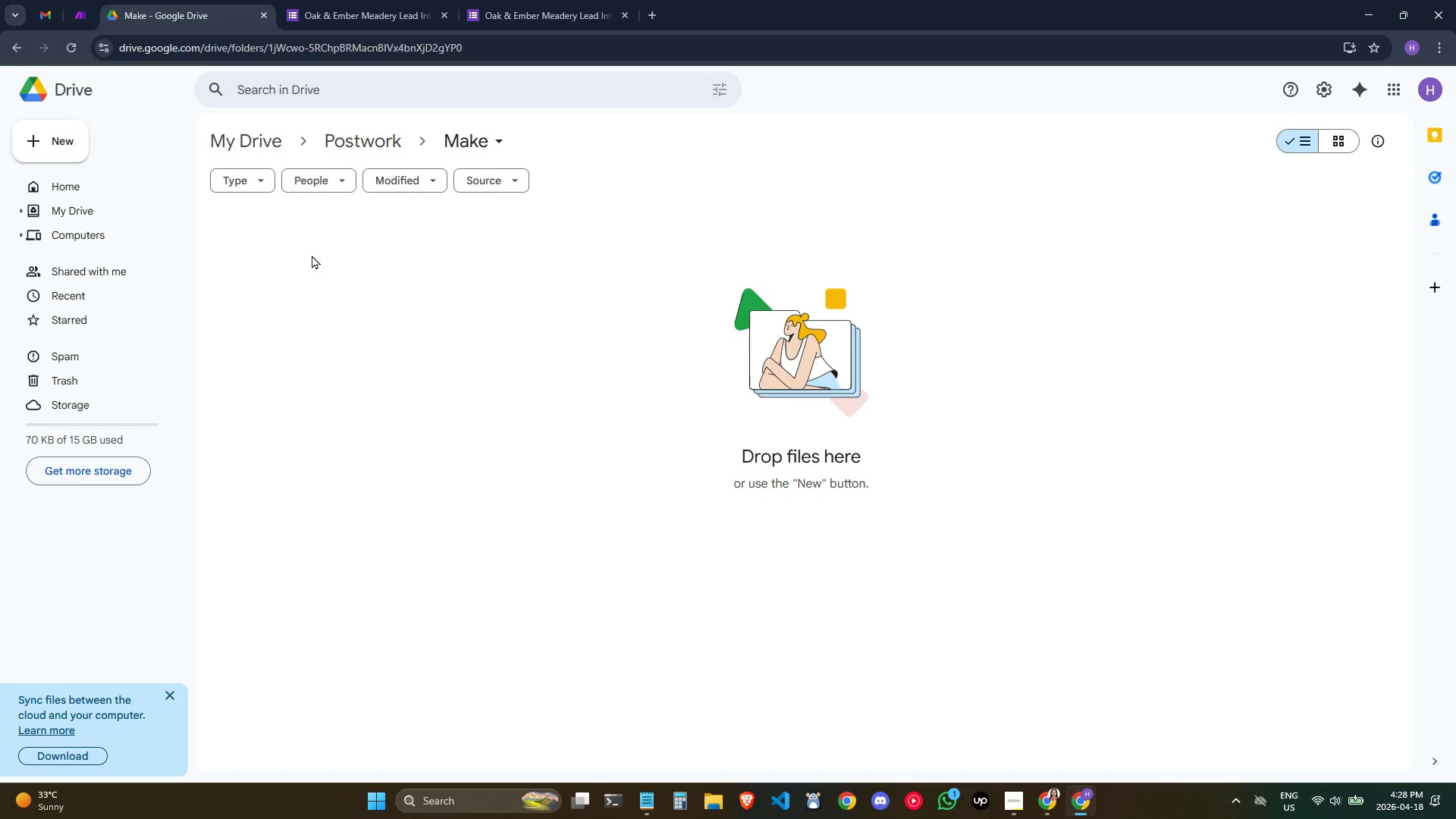 
key(Alt+AltLeft)
 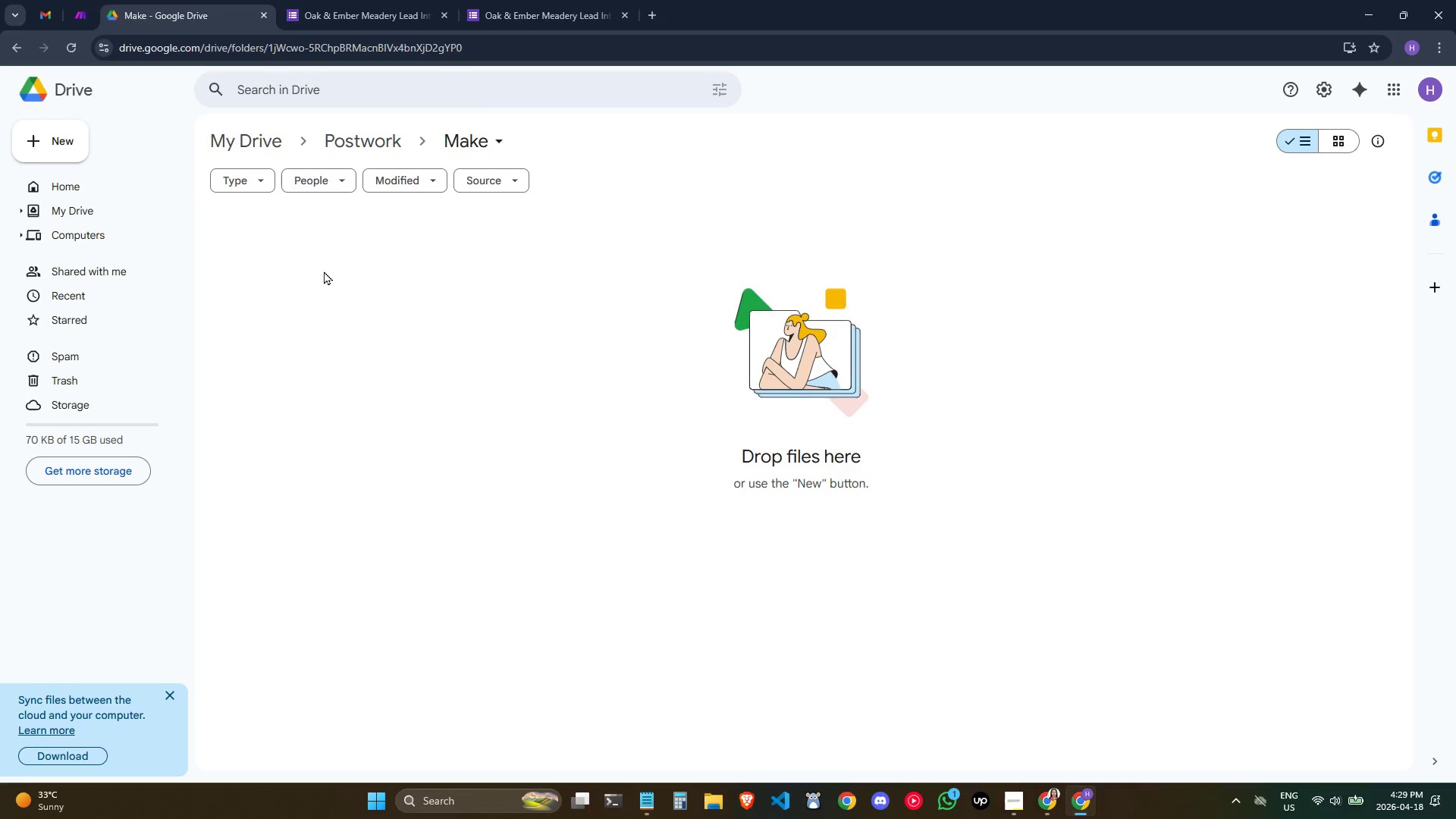 
key(Alt+Tab)